 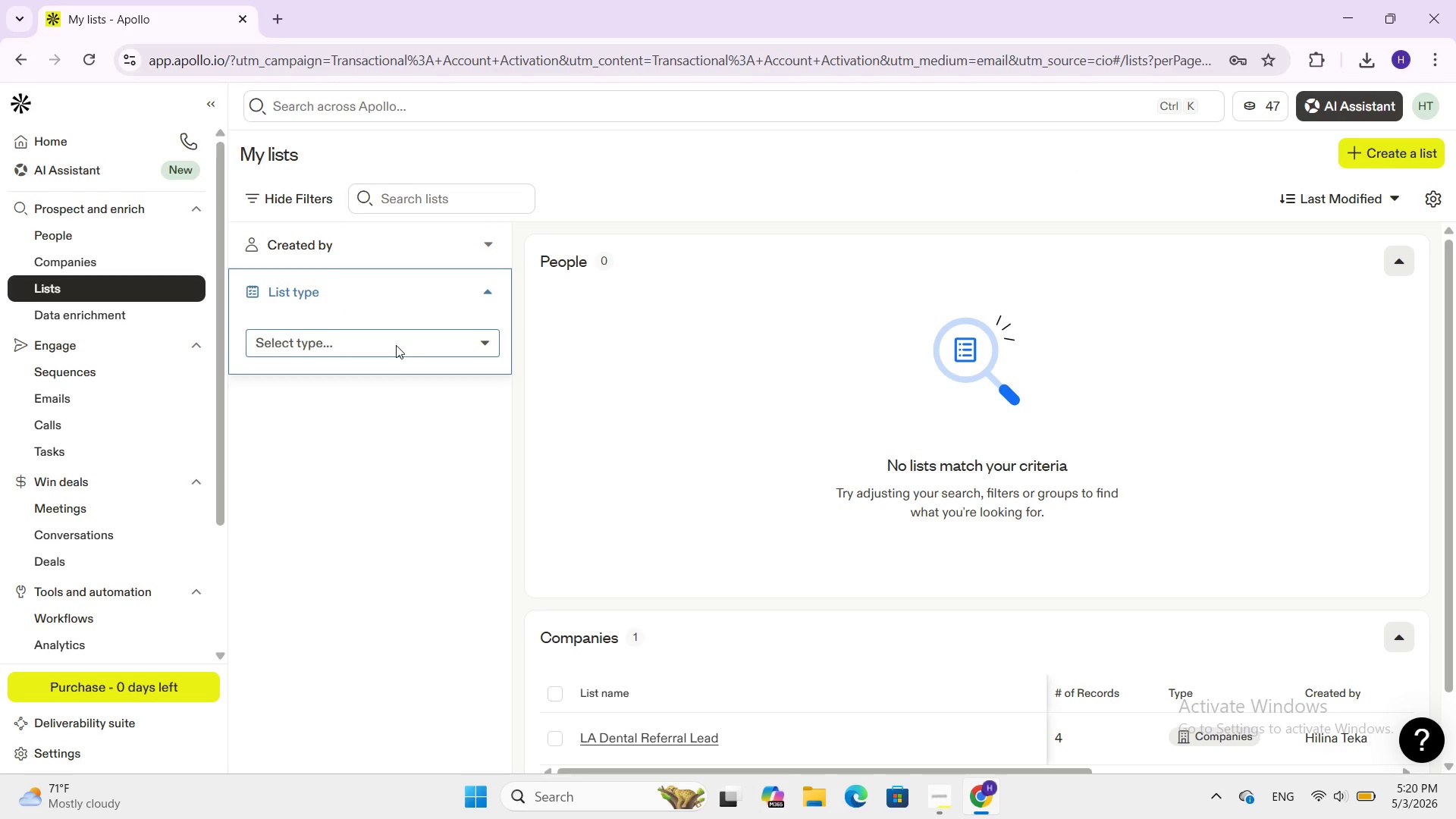 
left_click([1392, 141])
 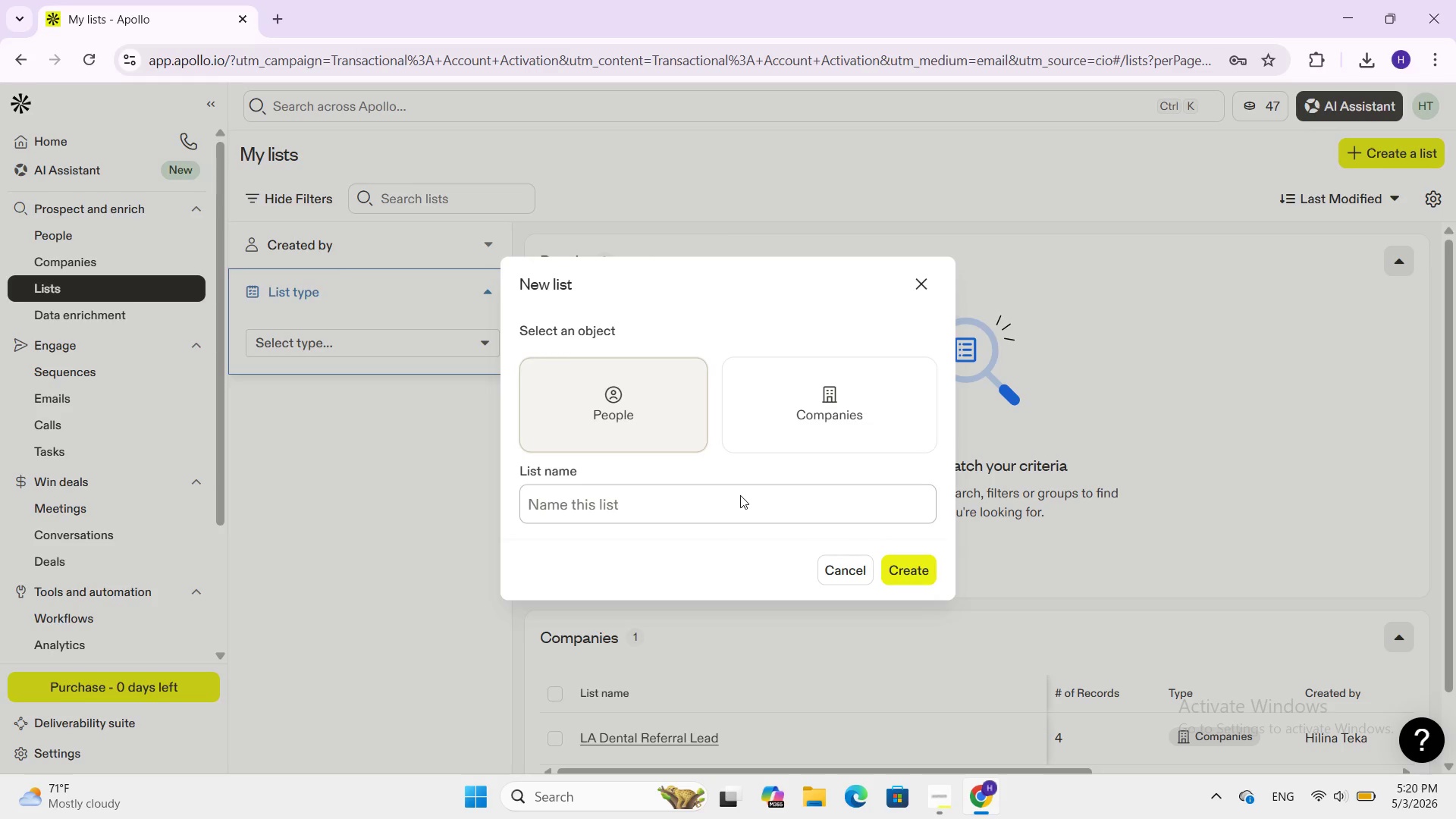 
left_click([728, 497])
 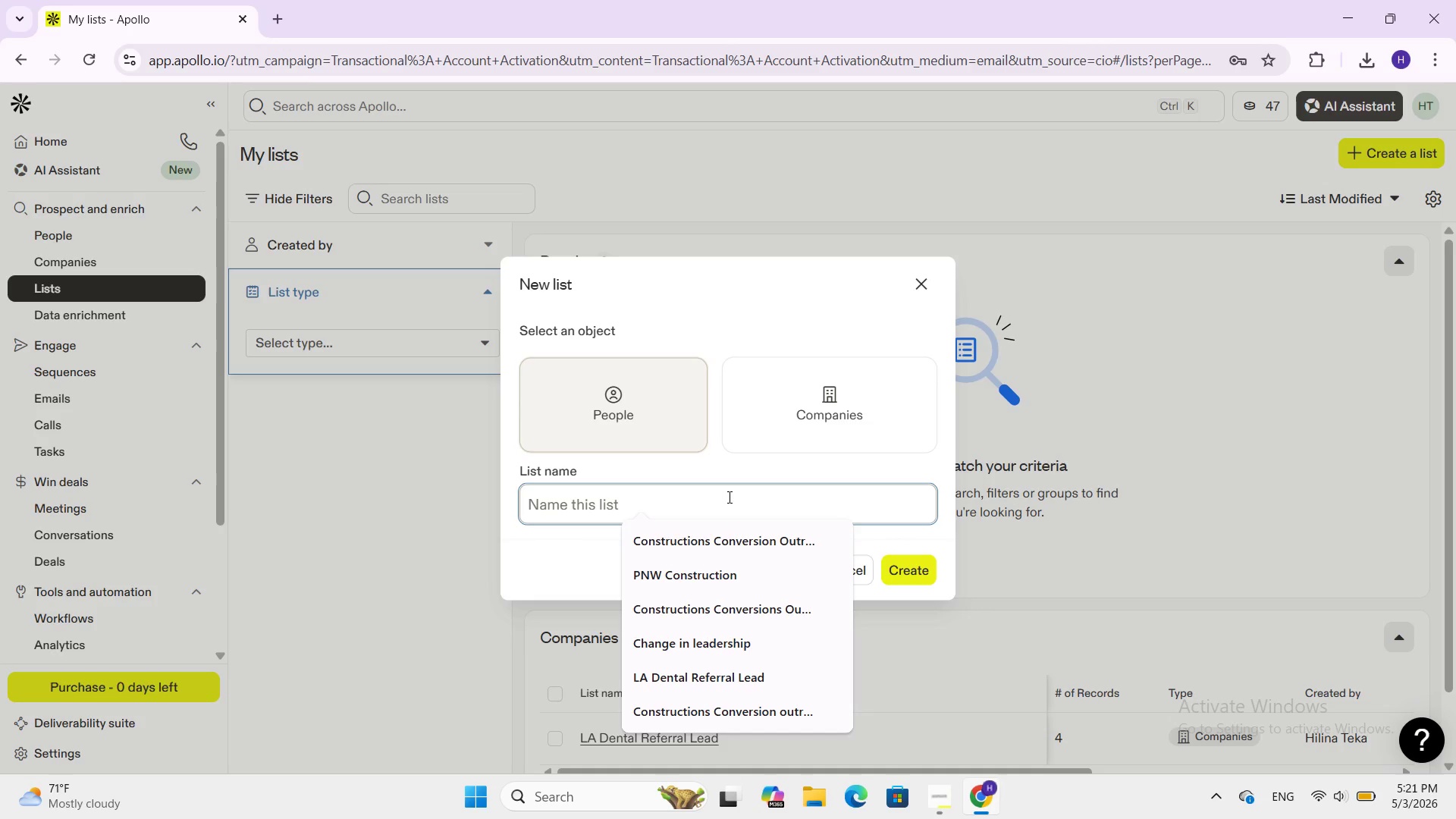 
type(LA de)
key(Backspace)
key(Backspace)
type(Dental Referral Lw)
key(Backspace)
type(ead)
 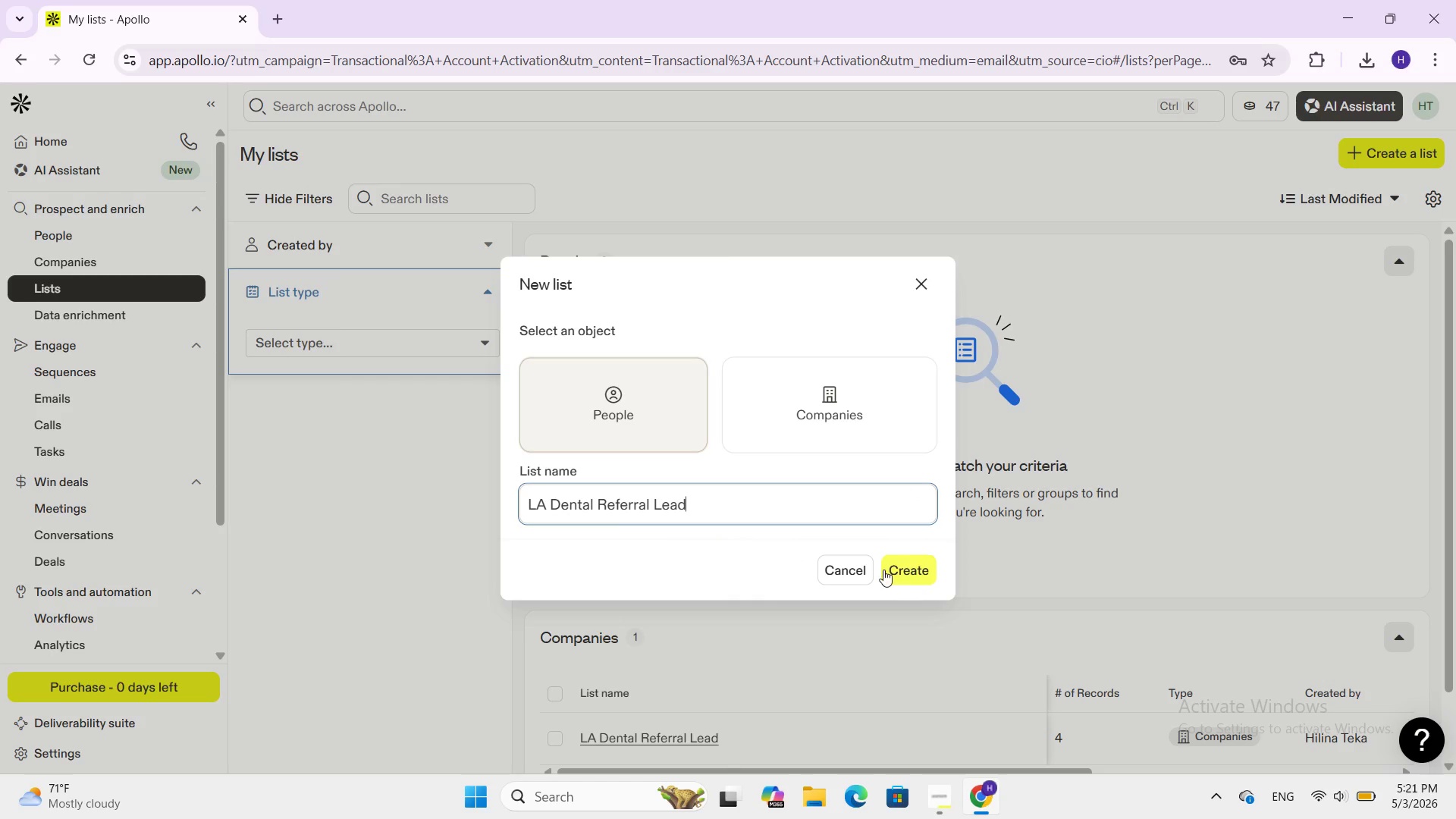 
left_click([890, 562])
 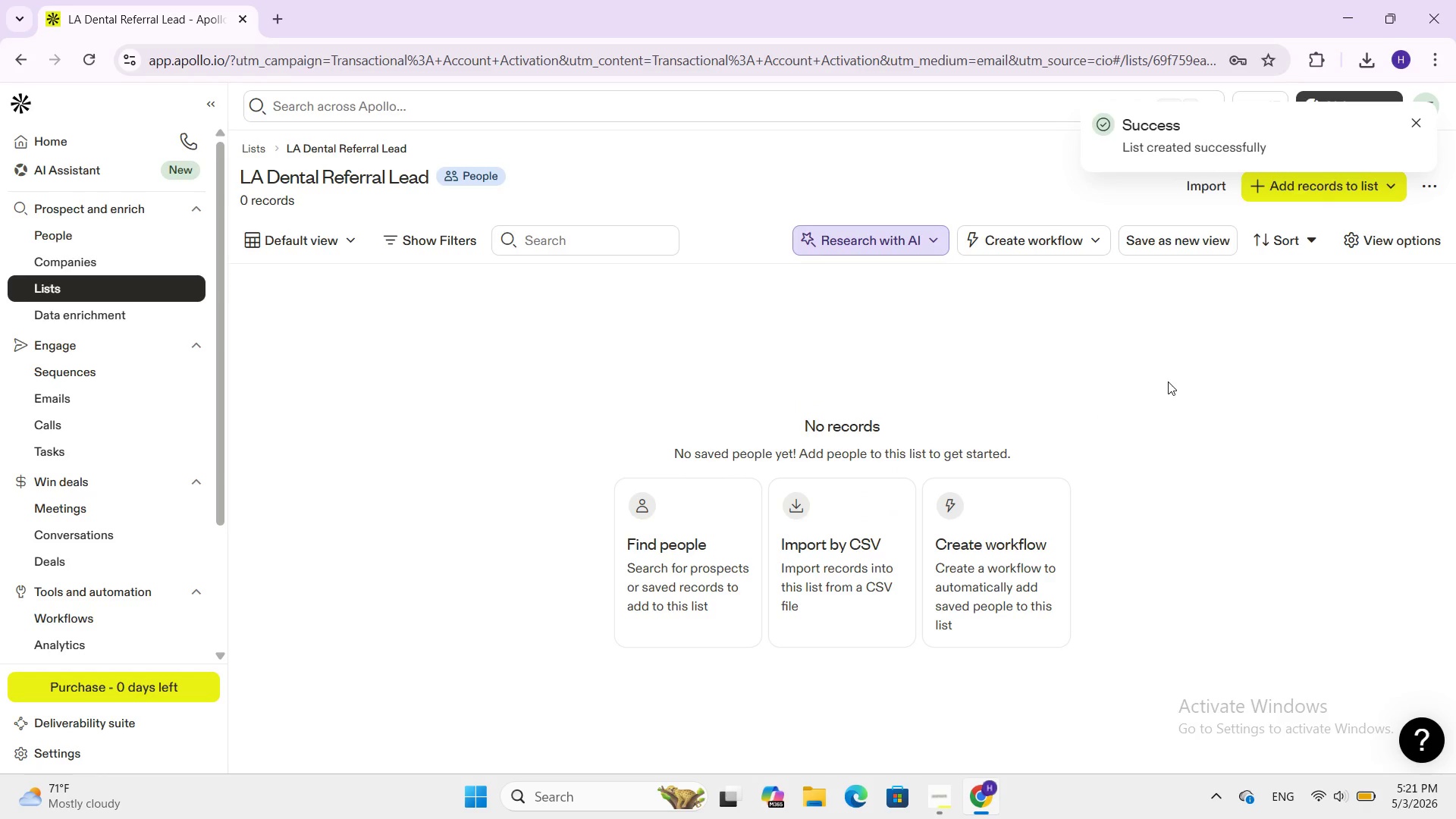 
left_click([840, 573])
 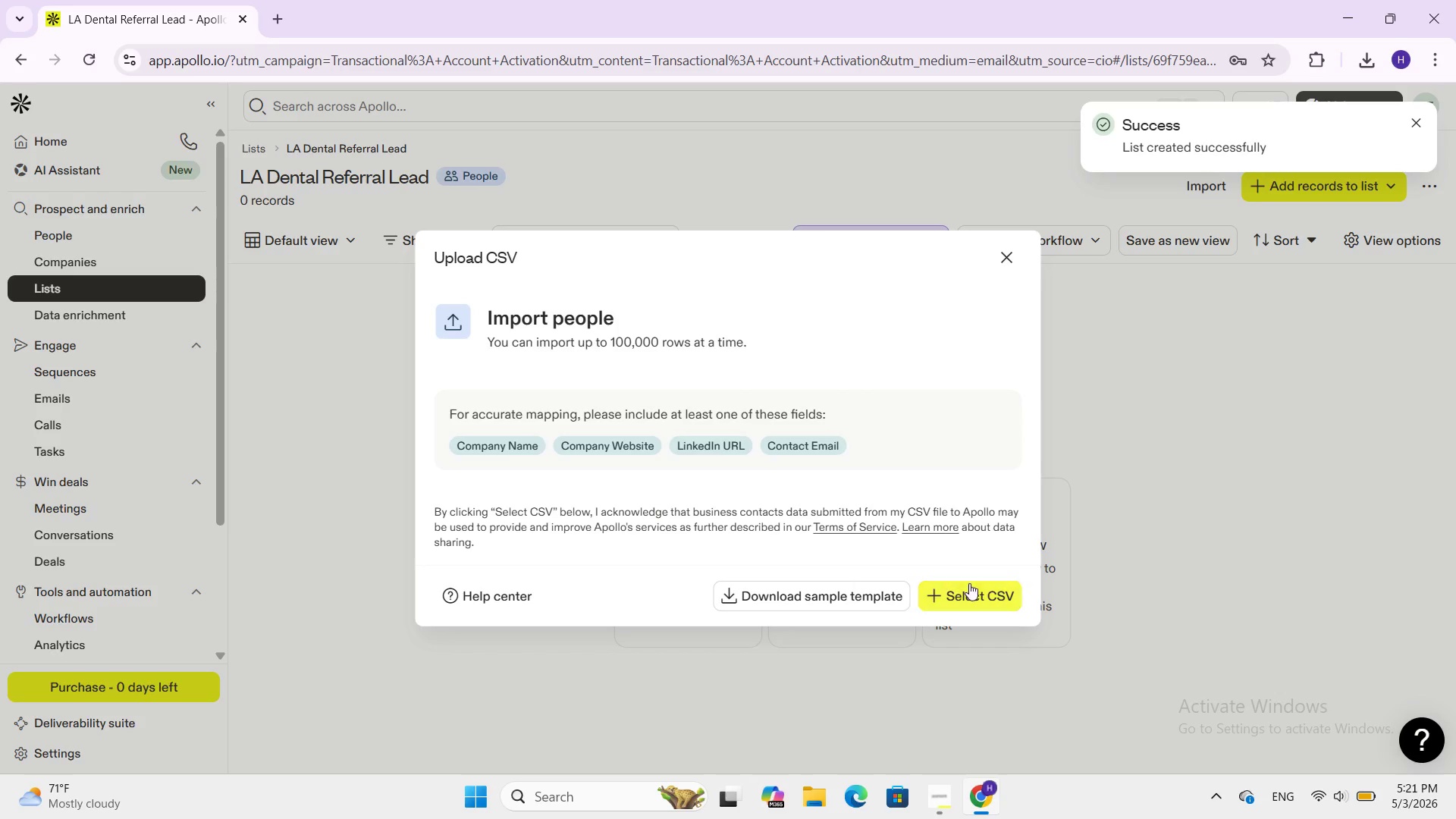 
left_click([971, 588])
 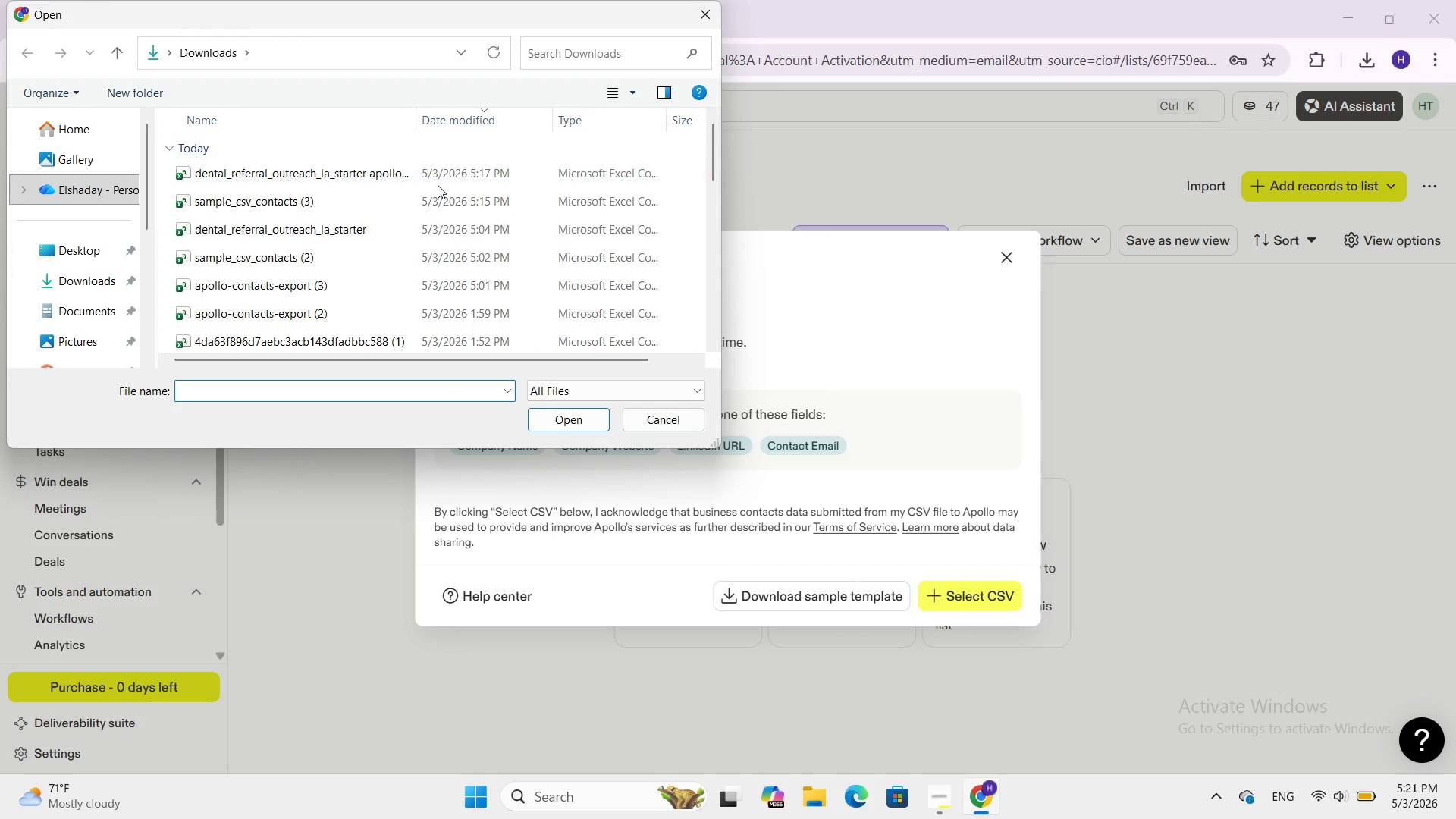 
left_click([446, 168])
 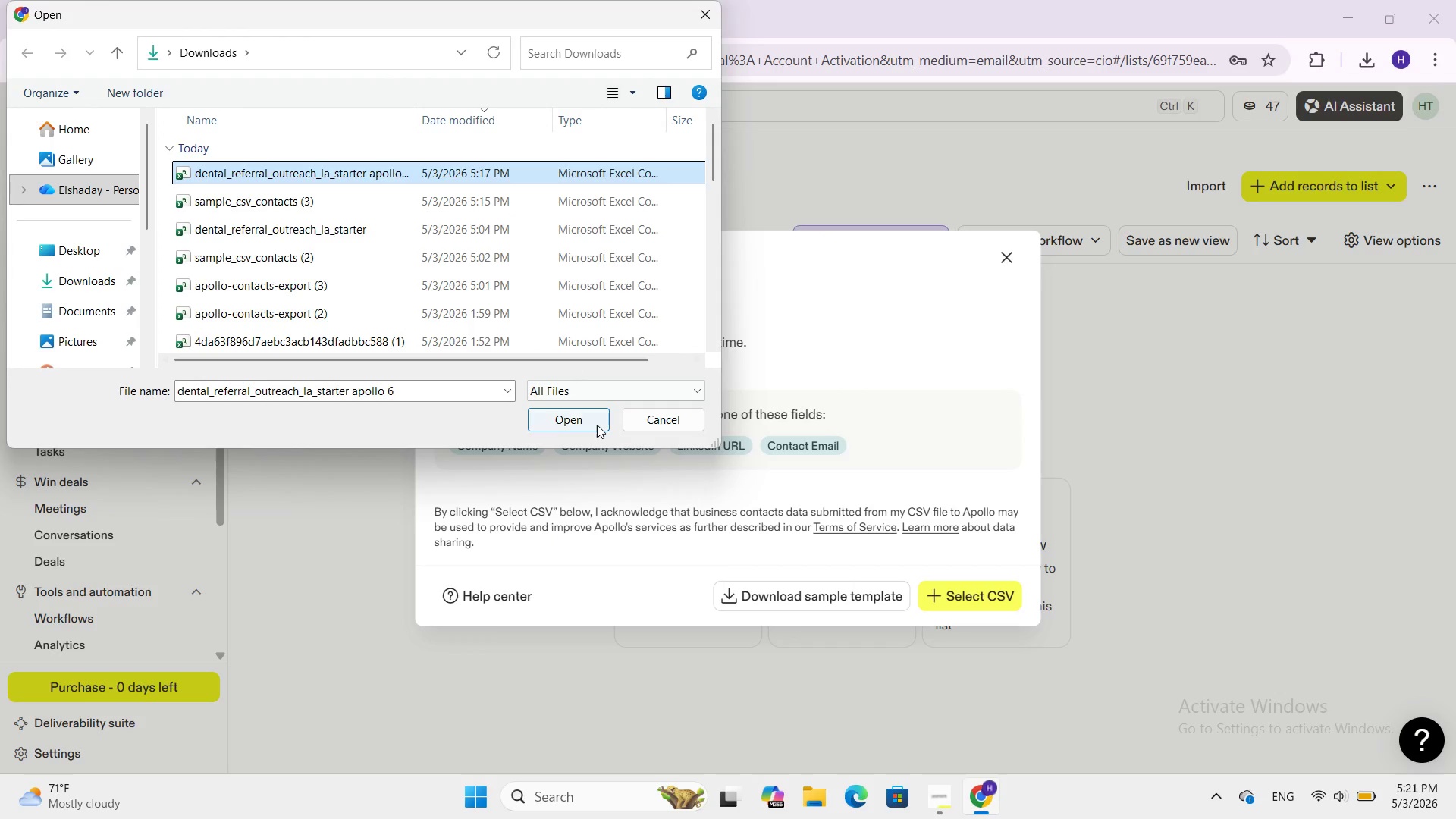 
left_click([595, 425])
 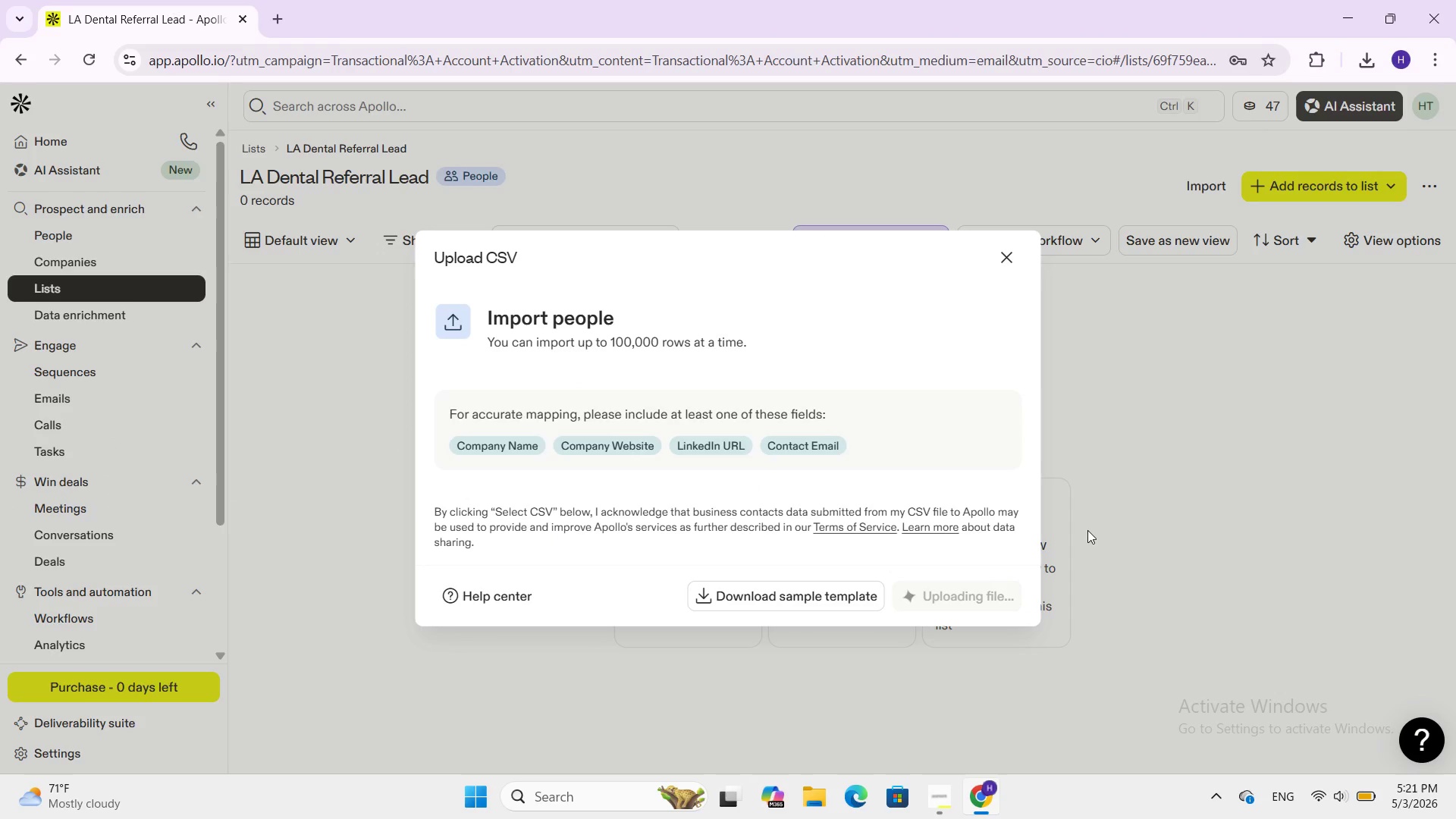 
mouse_move([1192, 400])
 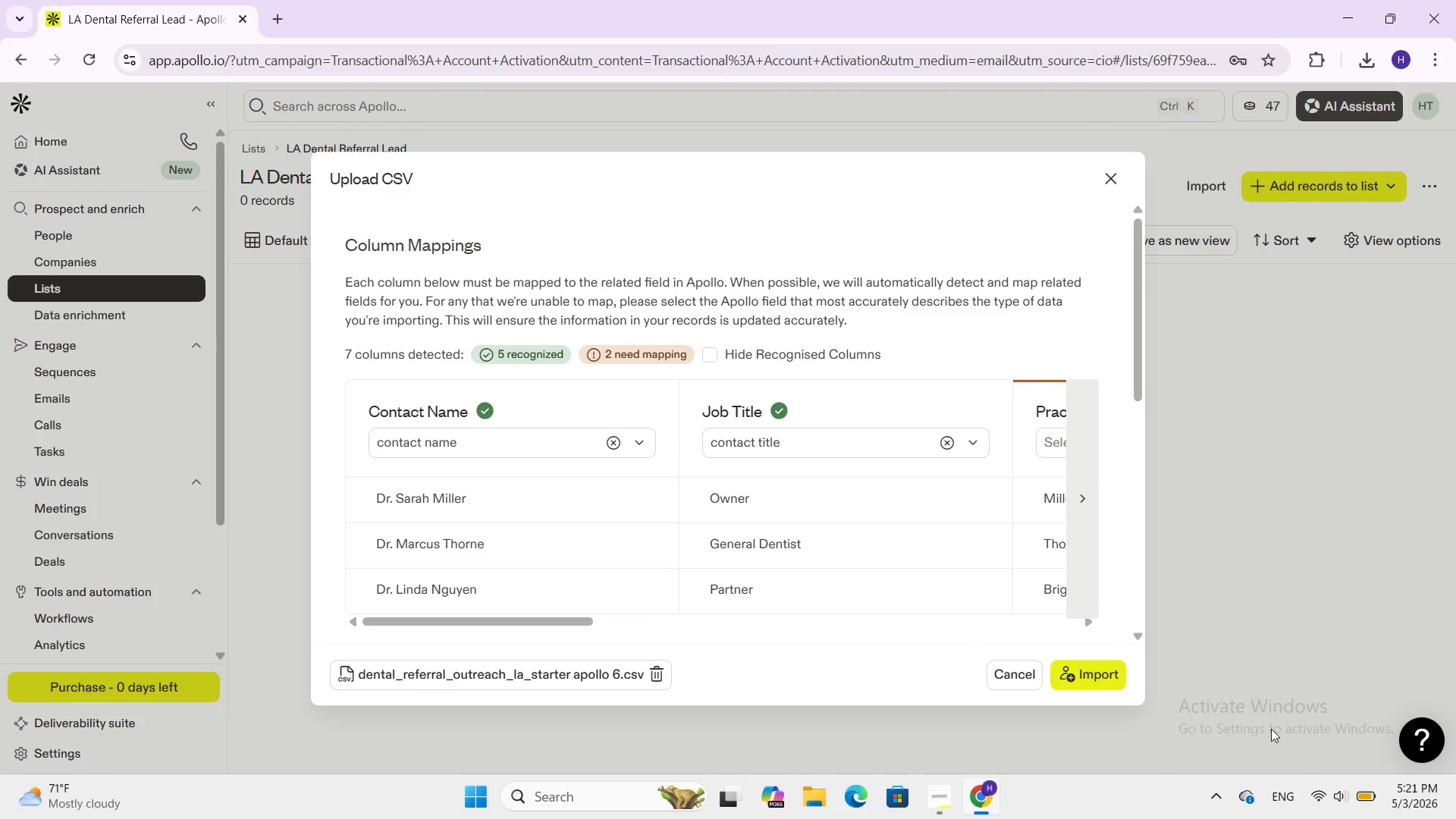 
left_click([1092, 680])
 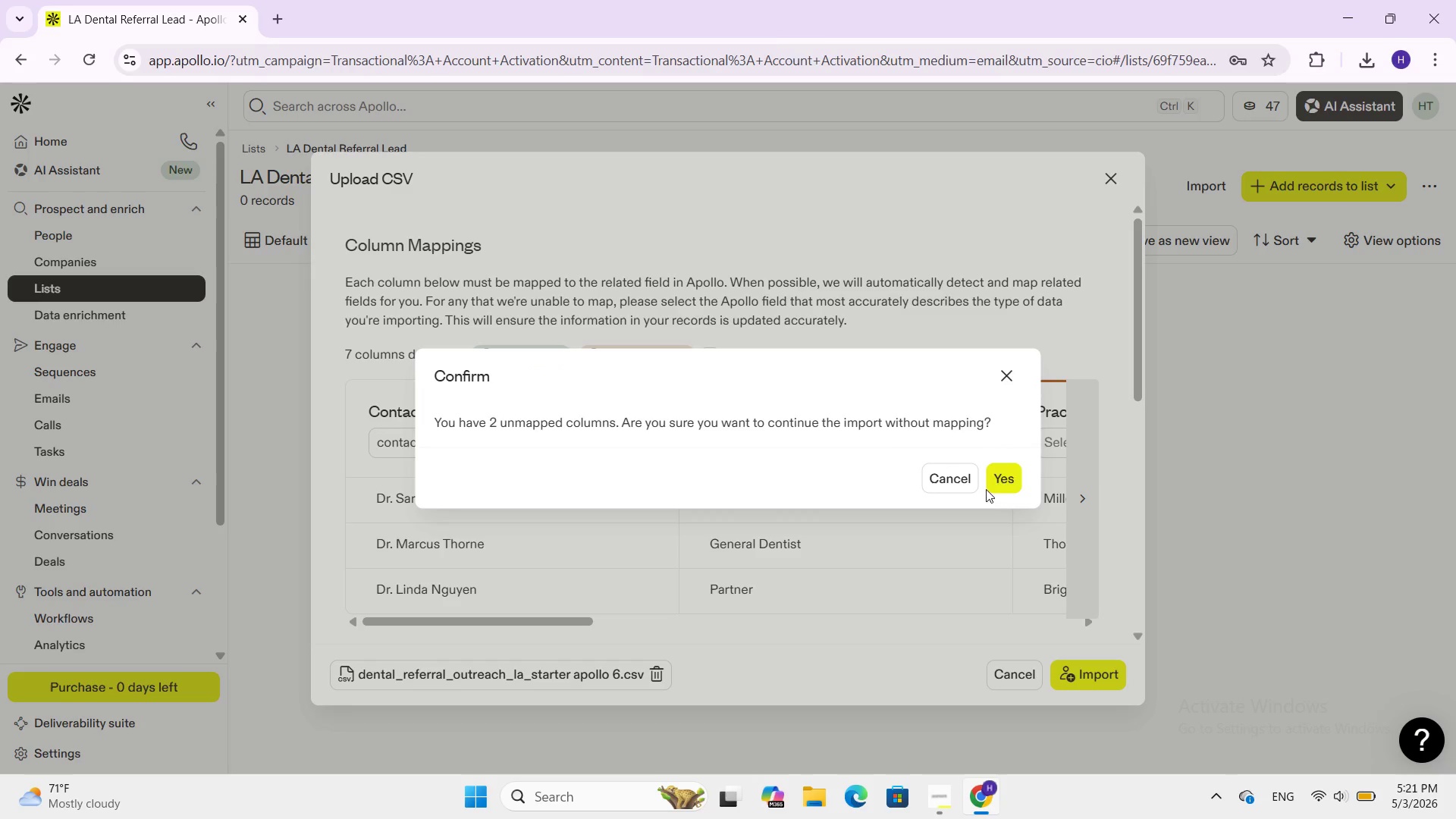 
left_click([999, 473])
 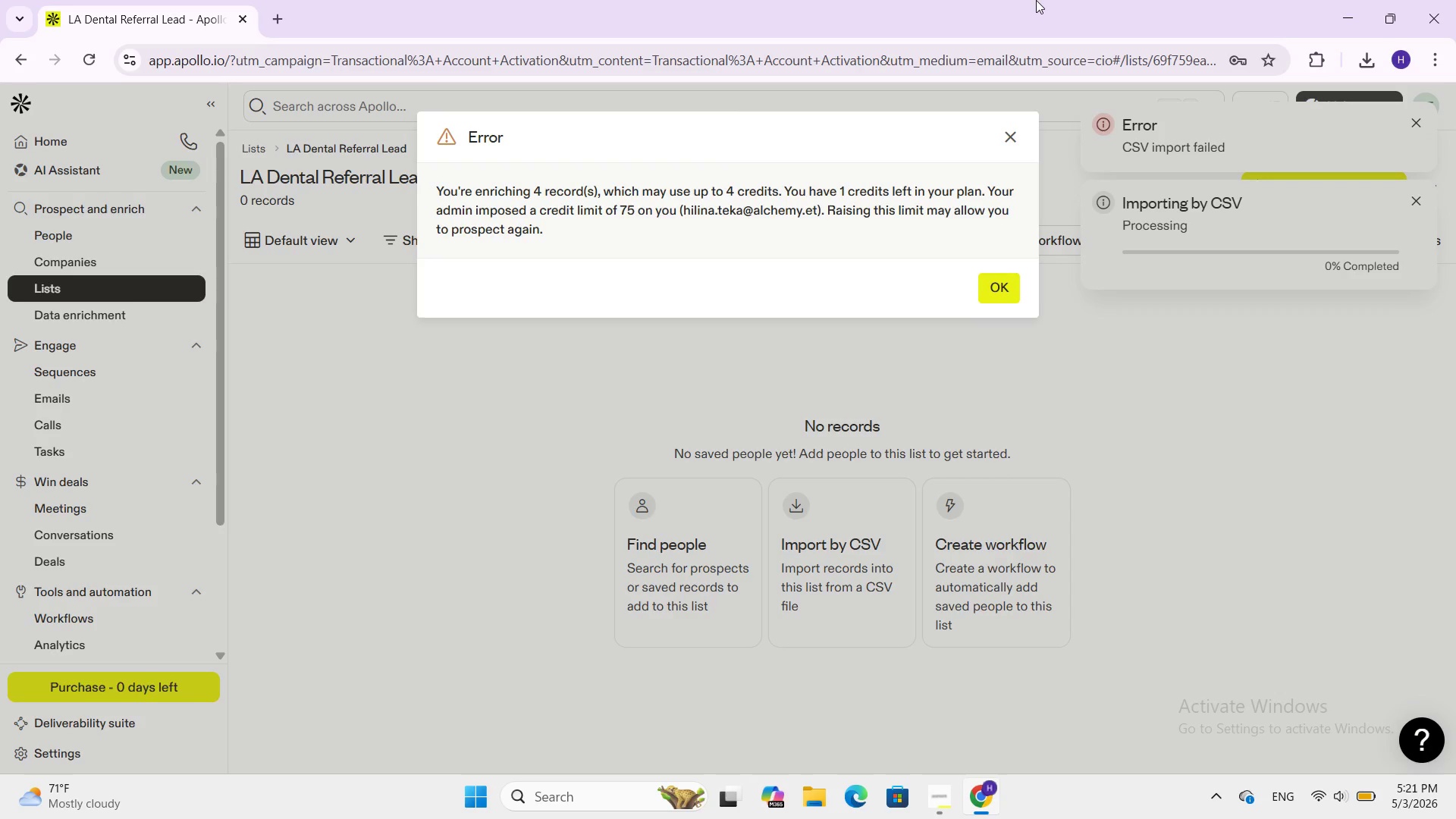 
left_click([1012, 143])
 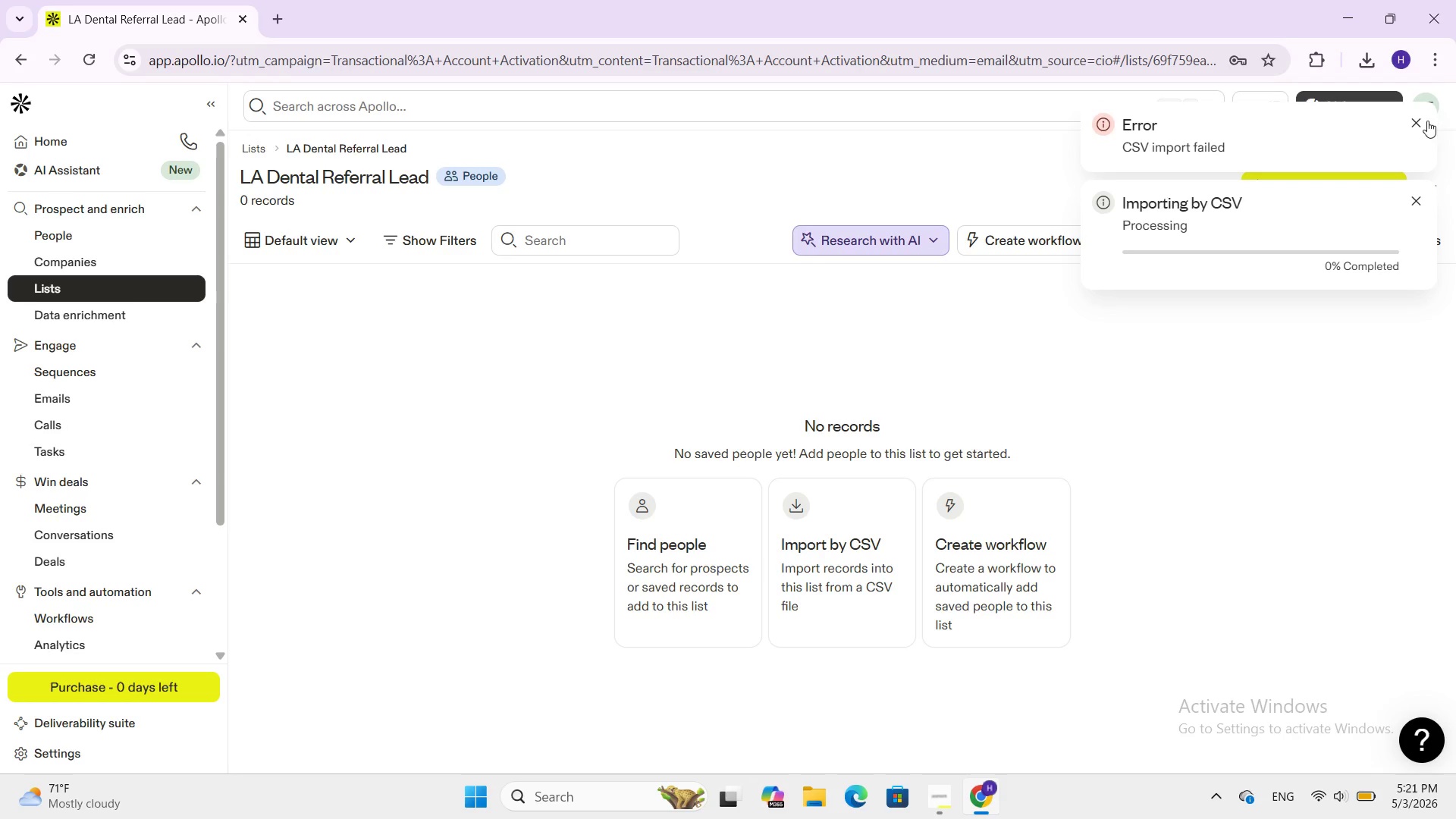 
left_click([1426, 121])
 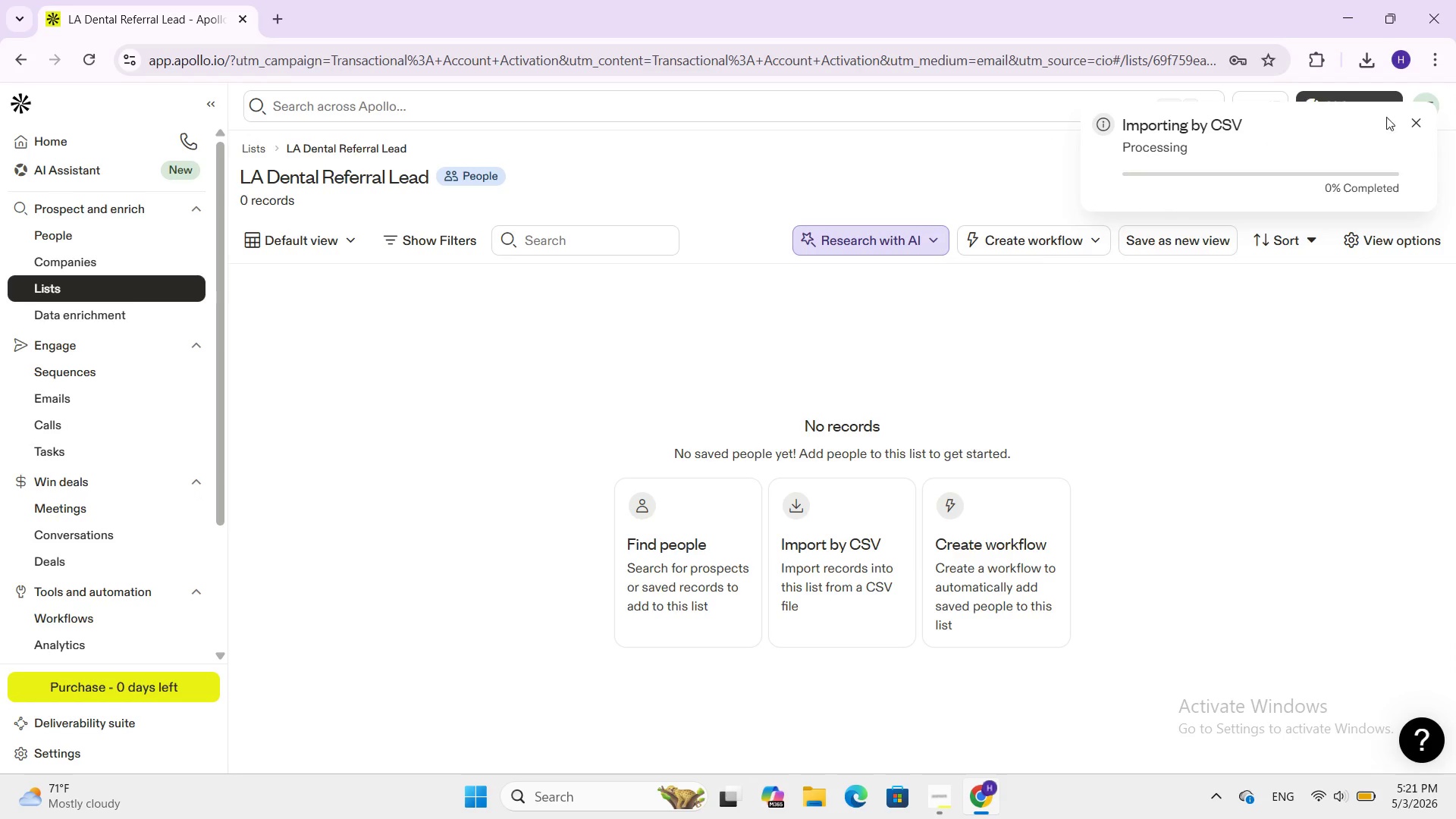 
left_click([1416, 118])
 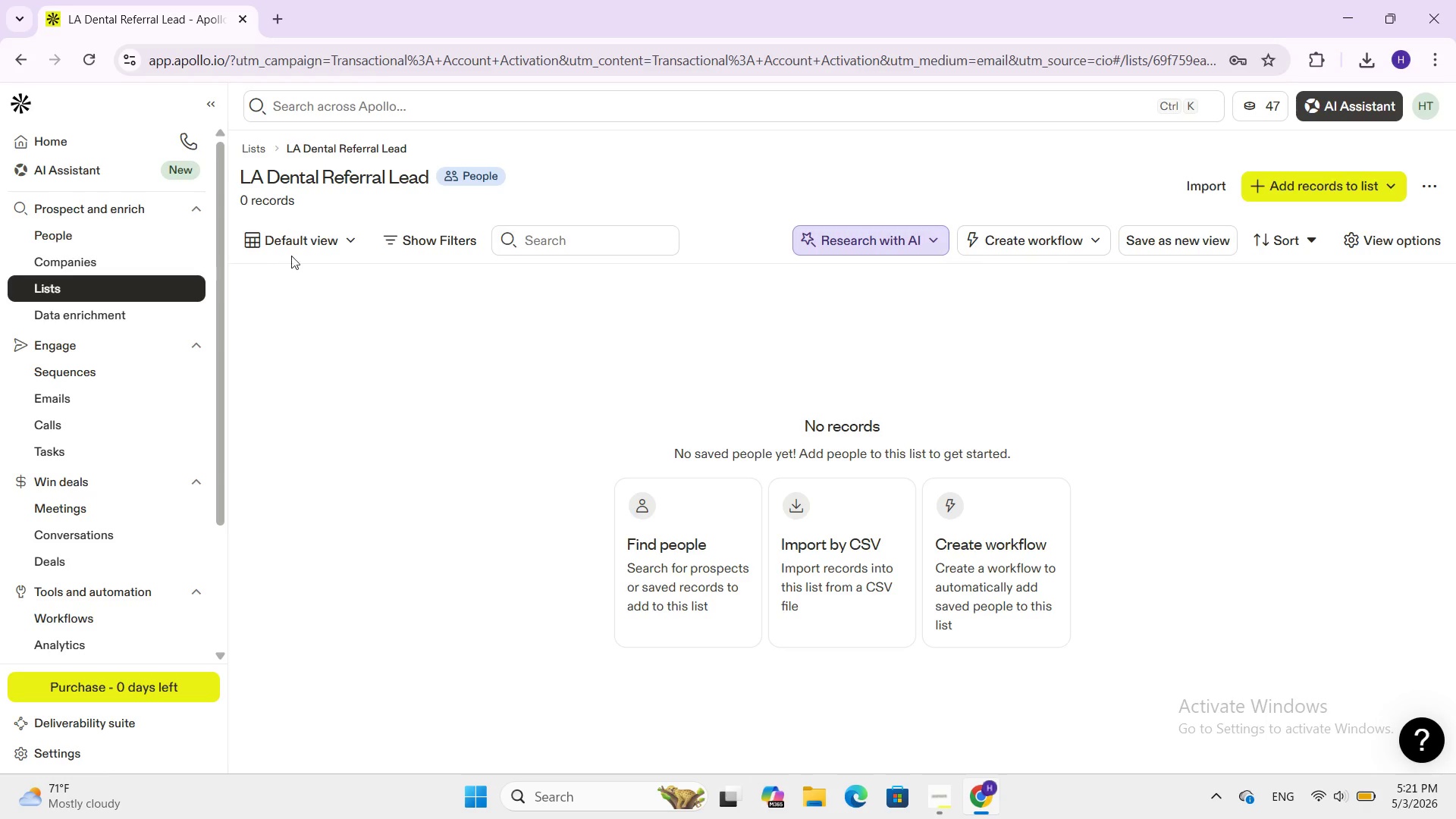 
left_click([312, 250])
 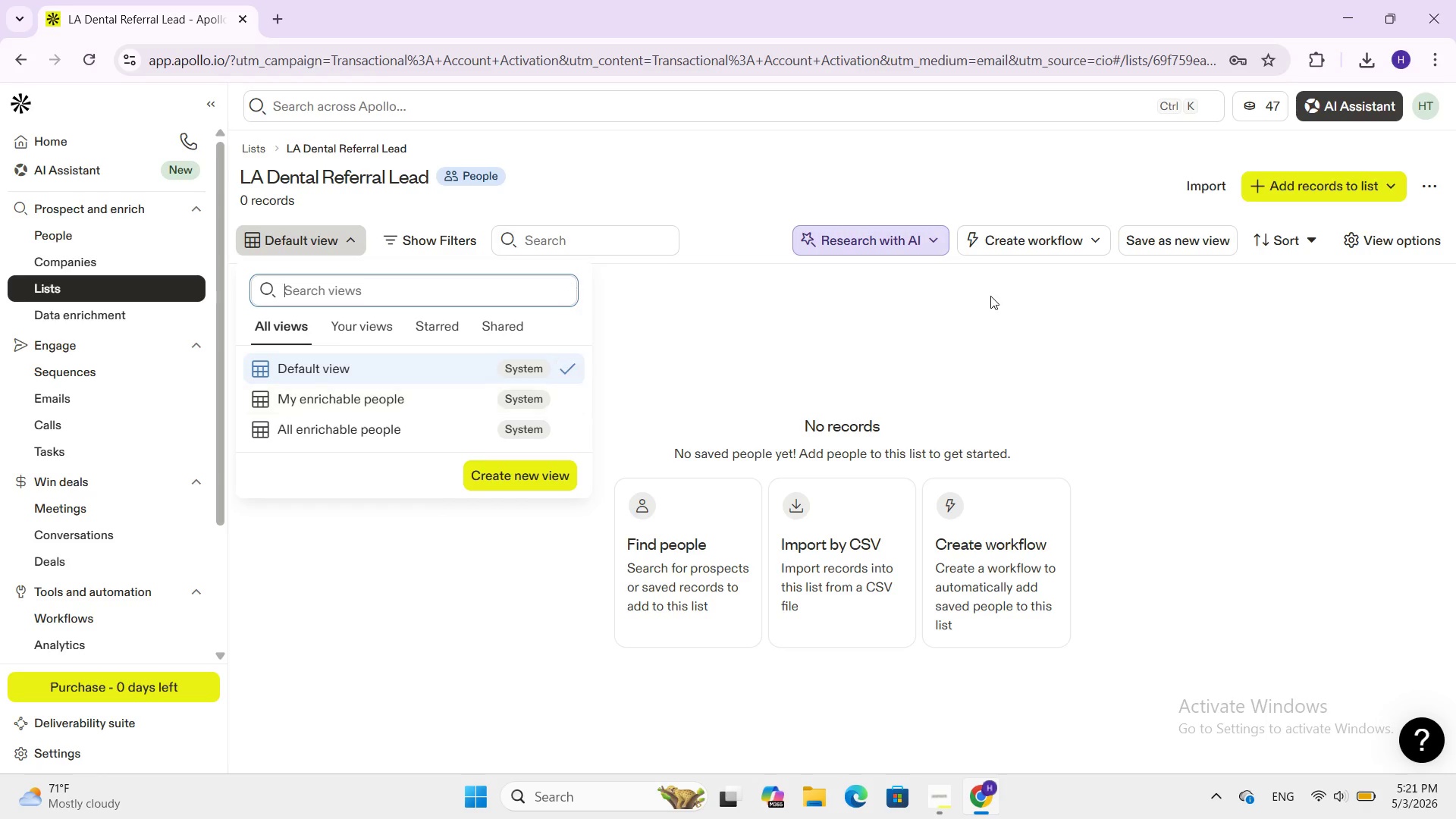 
left_click([1164, 339])
 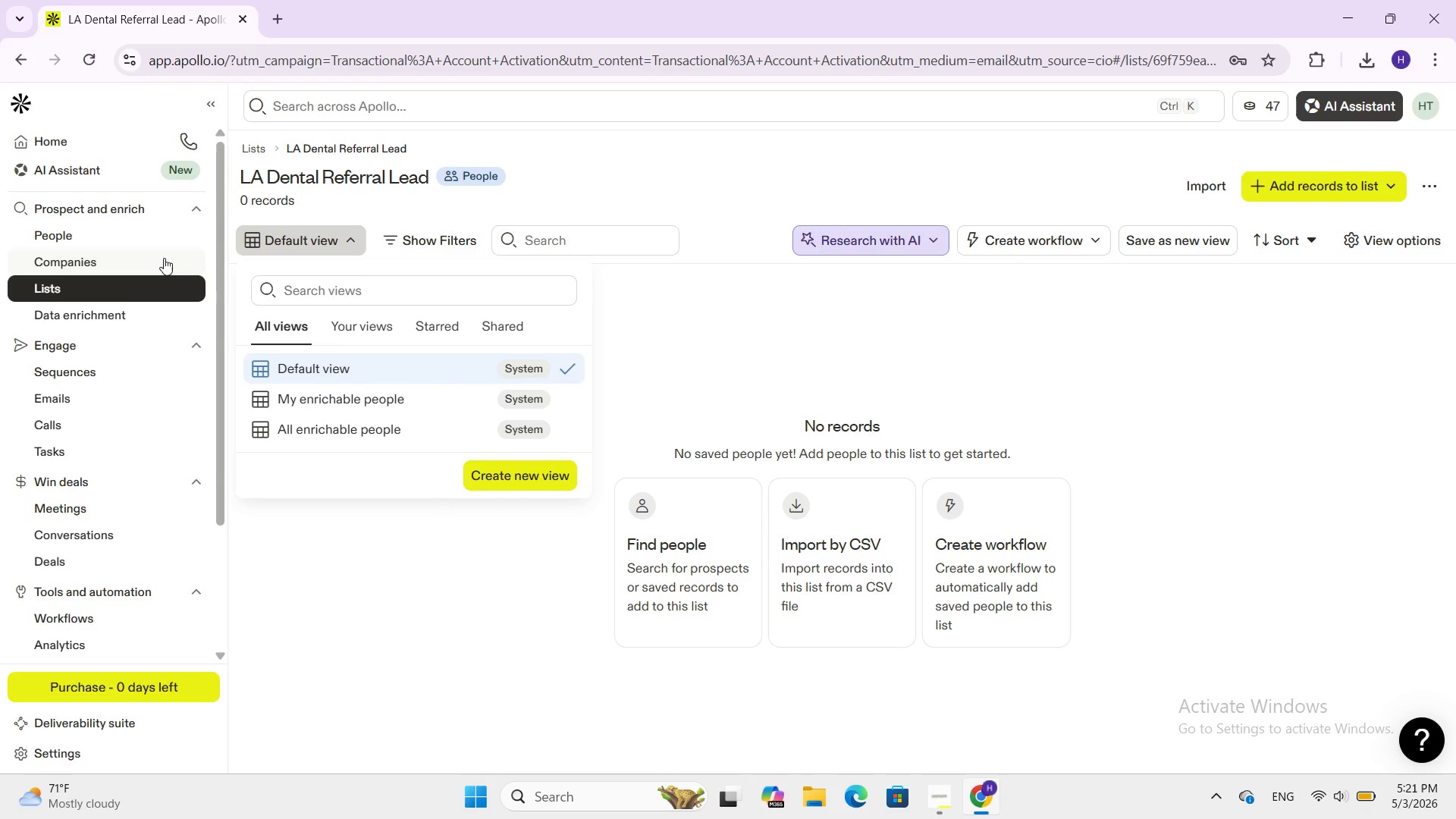 
left_click([165, 281])
 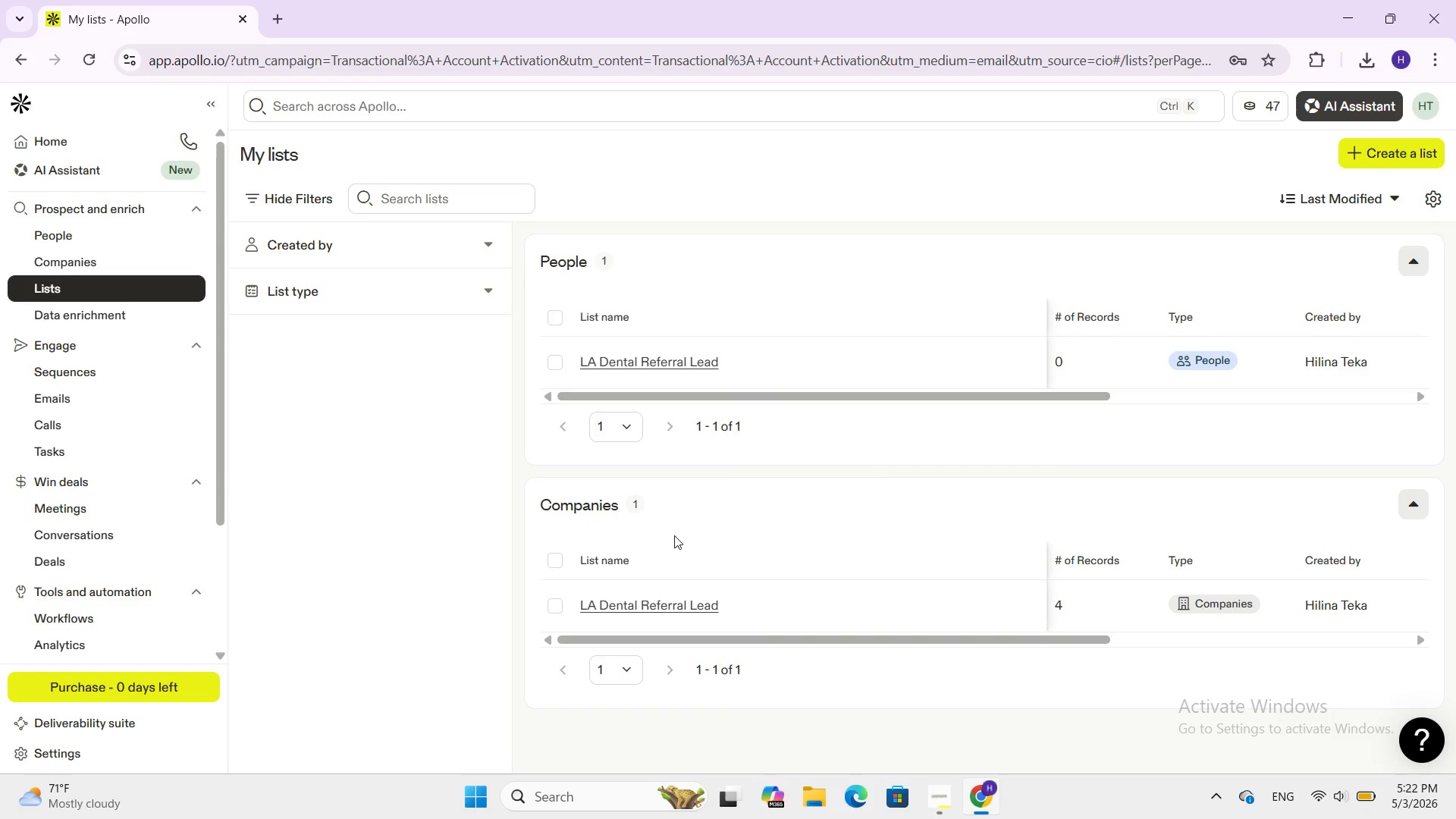 
left_click([555, 353])
 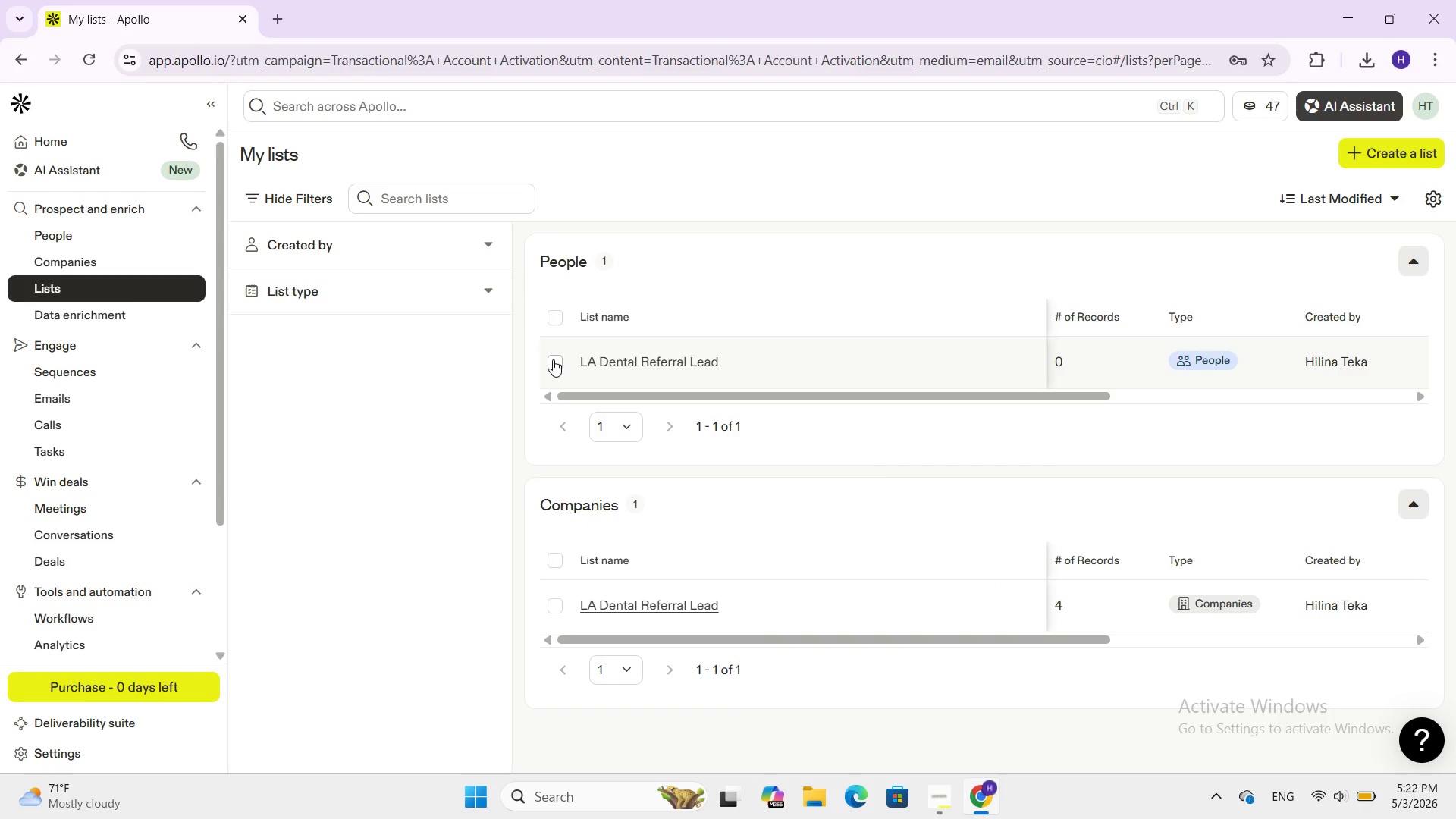 
left_click([553, 359])
 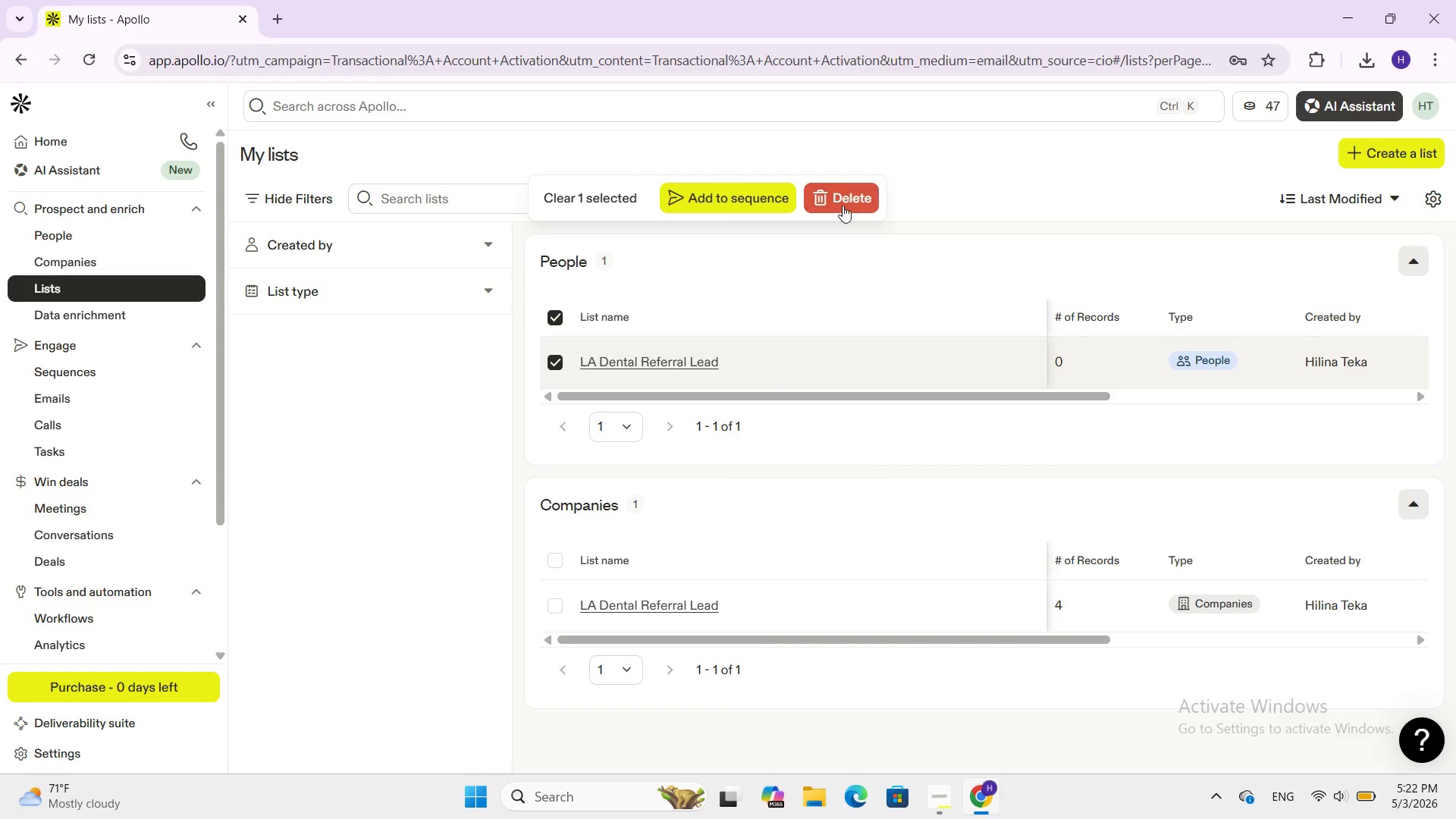 
left_click([841, 206])
 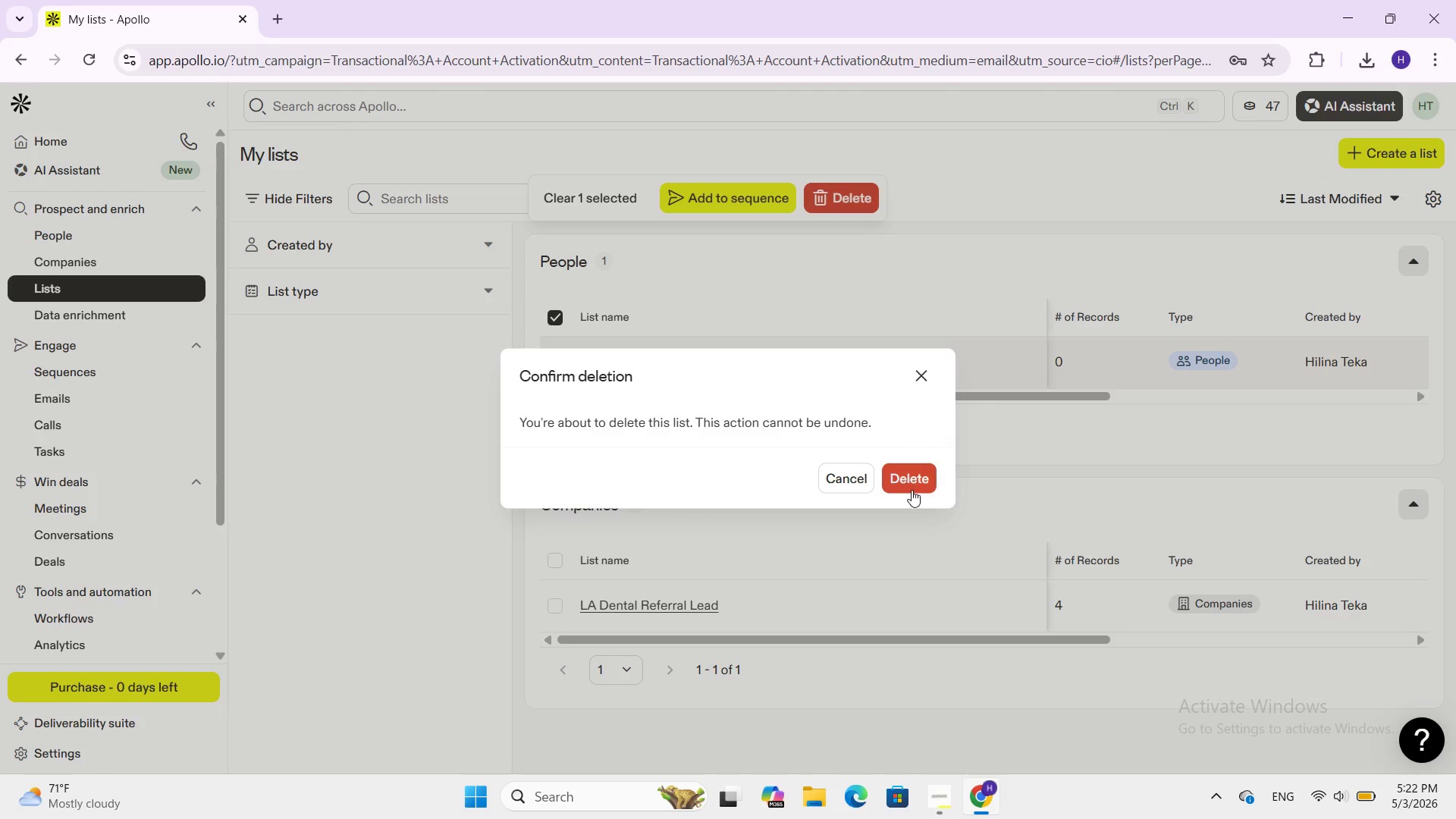 
left_click([911, 490])
 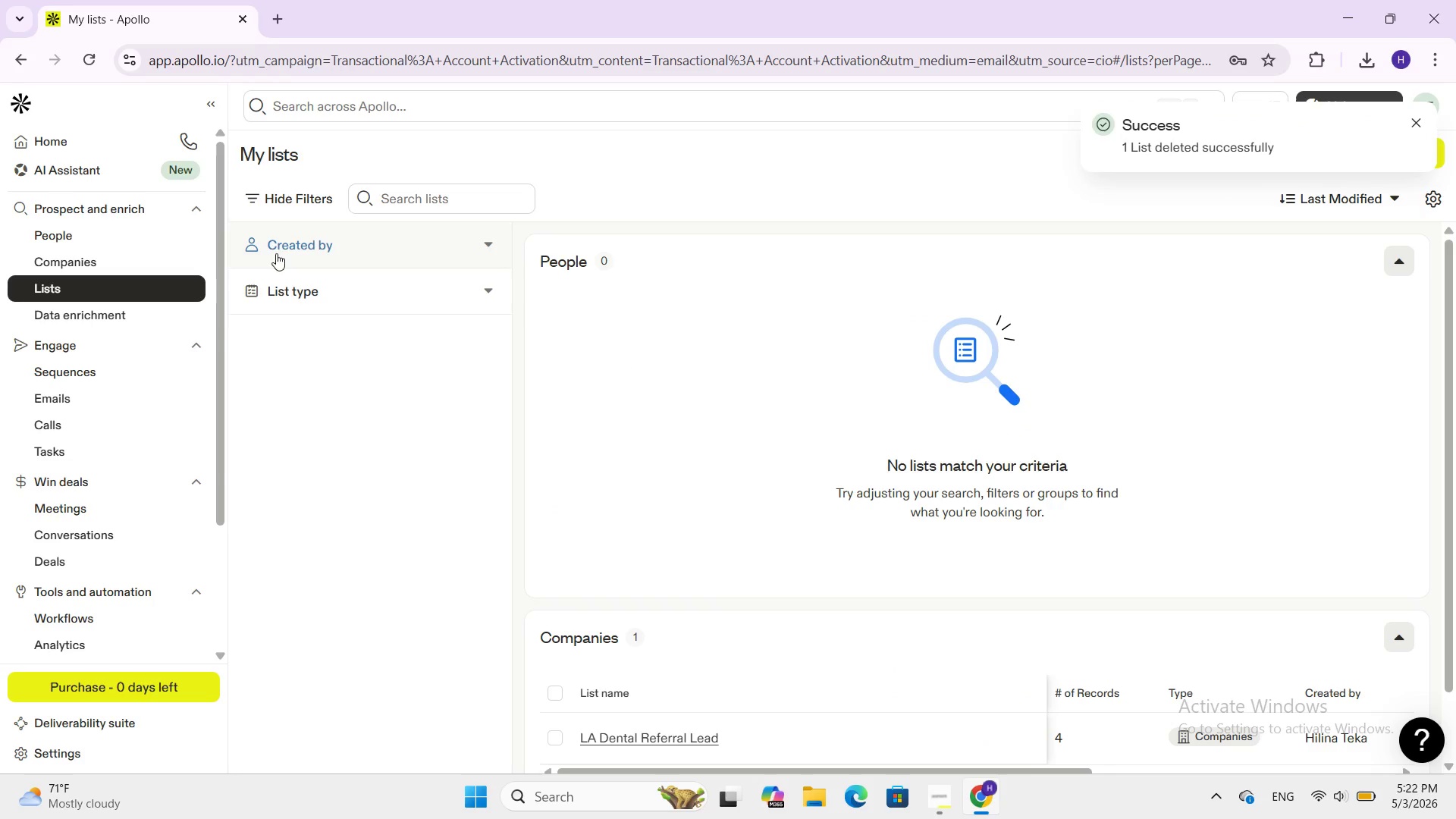 
left_click([193, 280])
 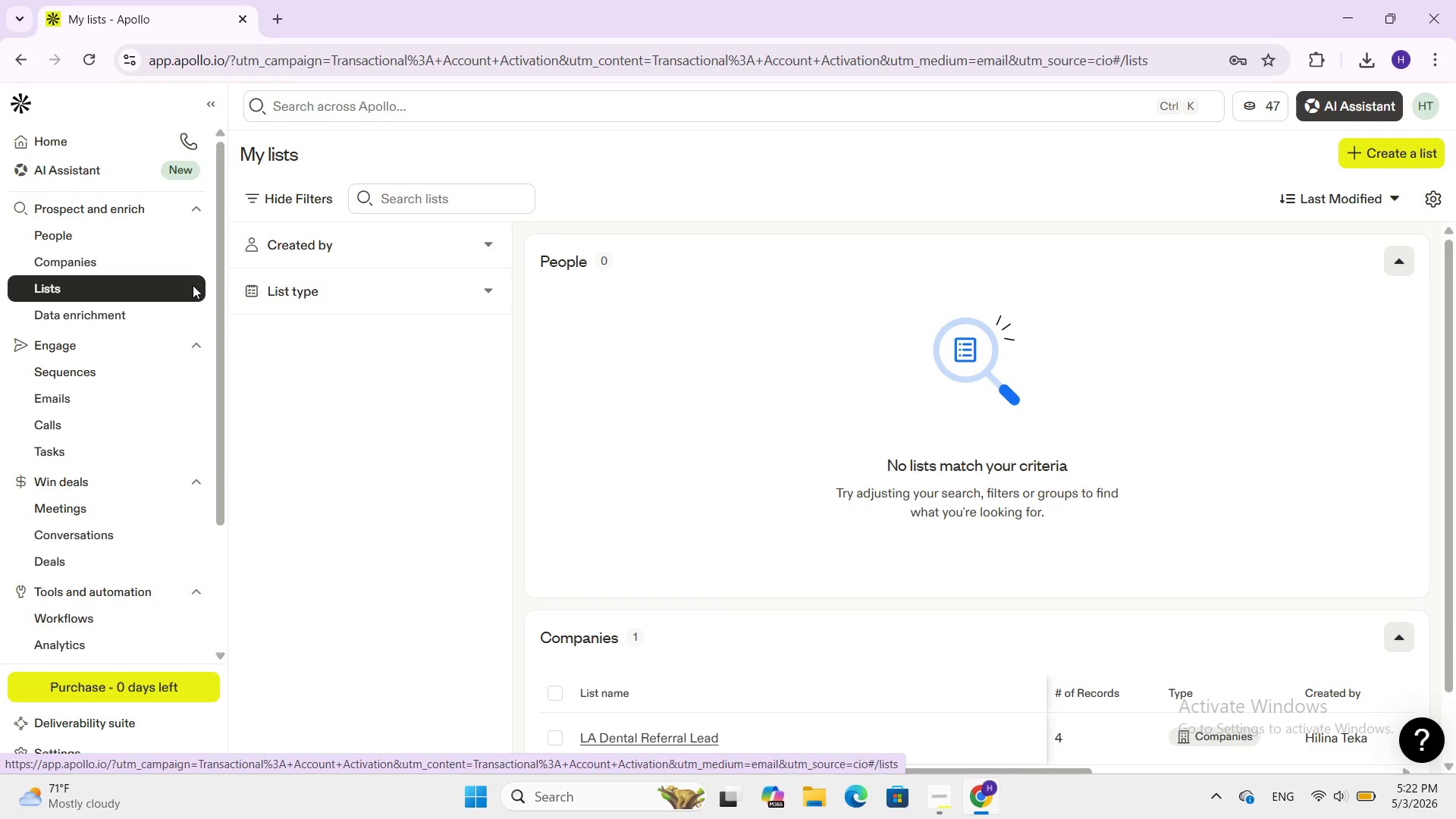 
double_click([193, 285])
 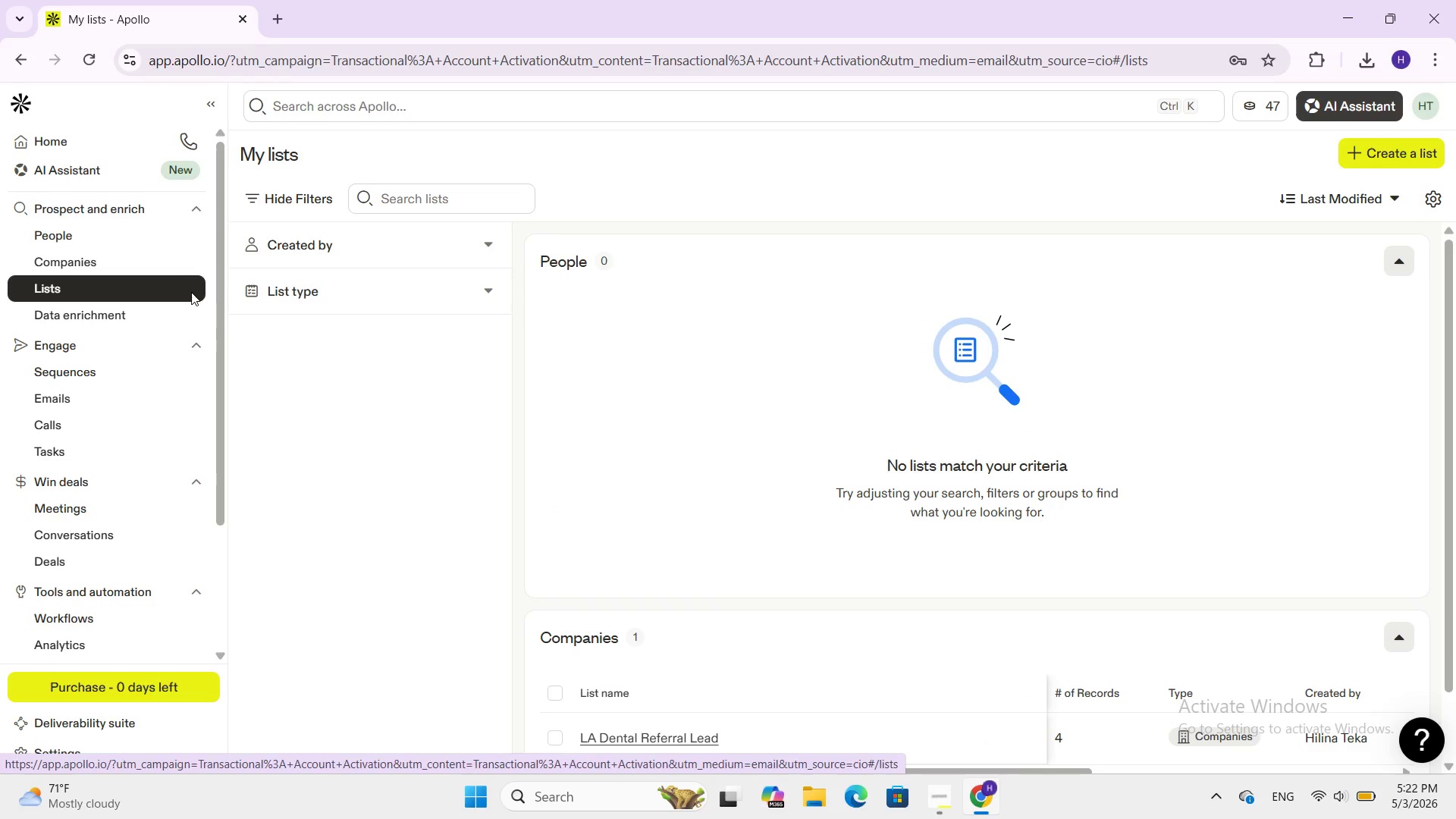 
left_click([187, 293])
 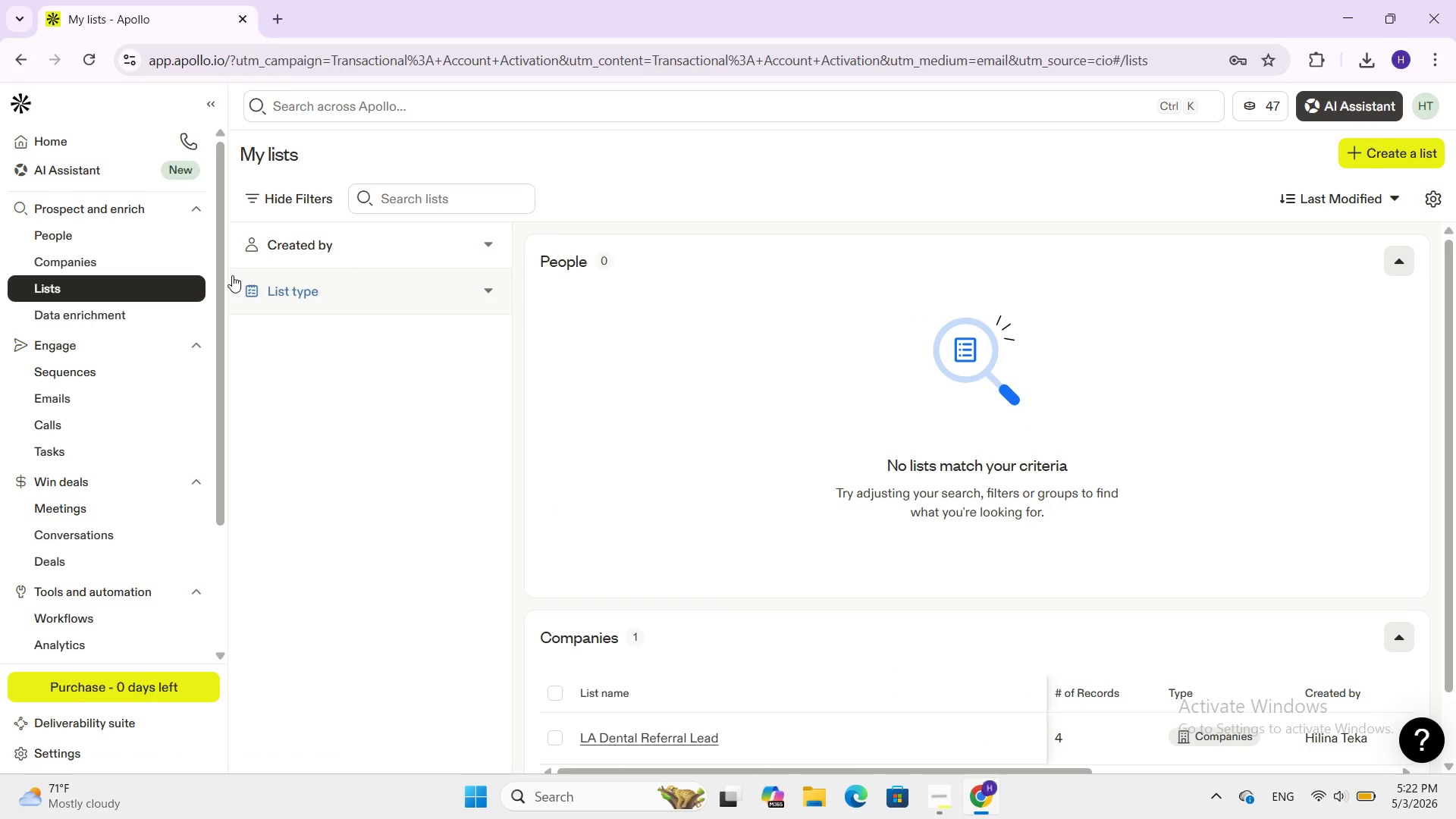 
scroll: coordinate [695, 463], scroll_direction: down, amount: 6.0
 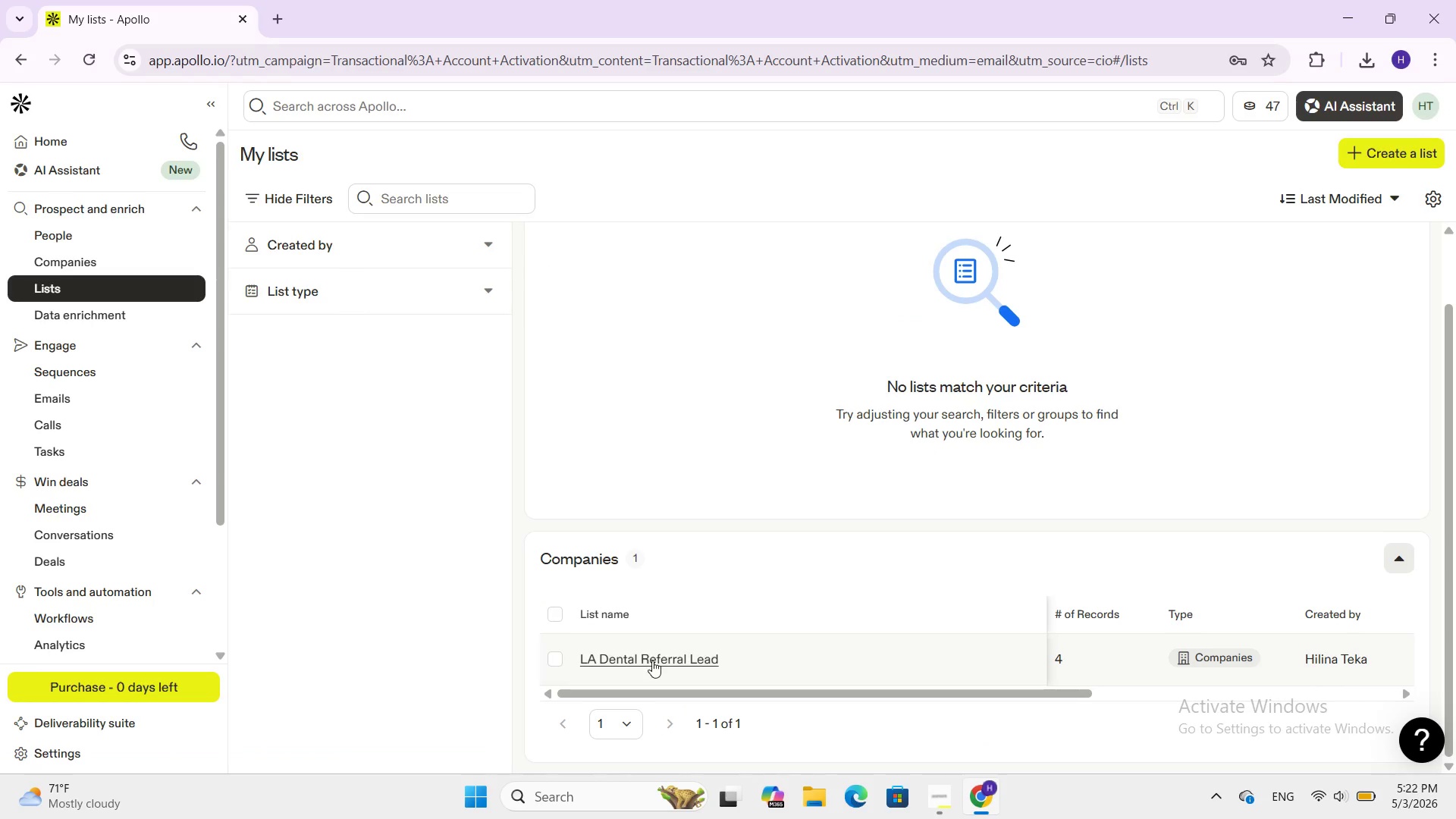 
left_click([652, 661])
 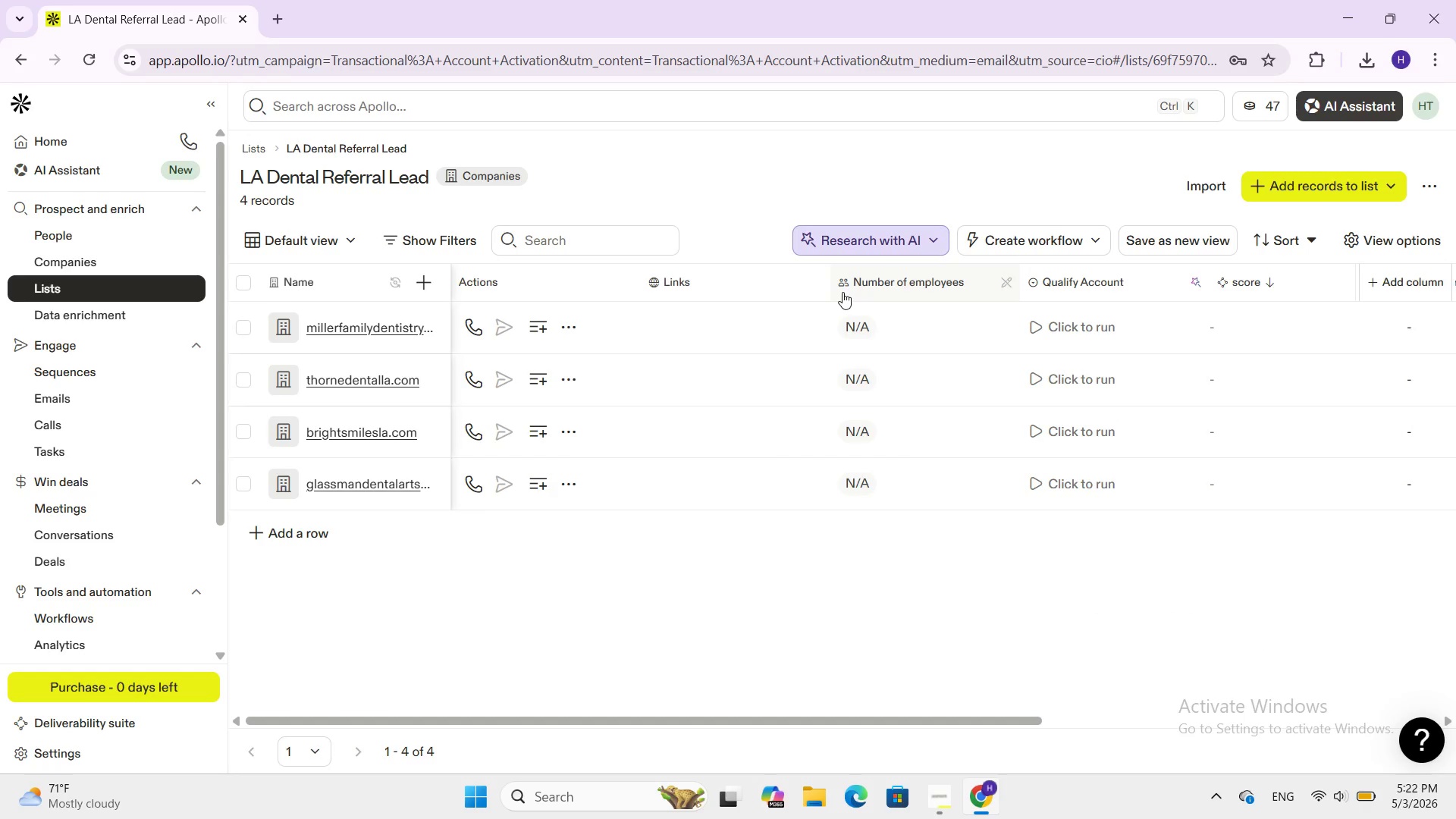 
scroll: coordinate [462, 334], scroll_direction: none, amount: 0.0
 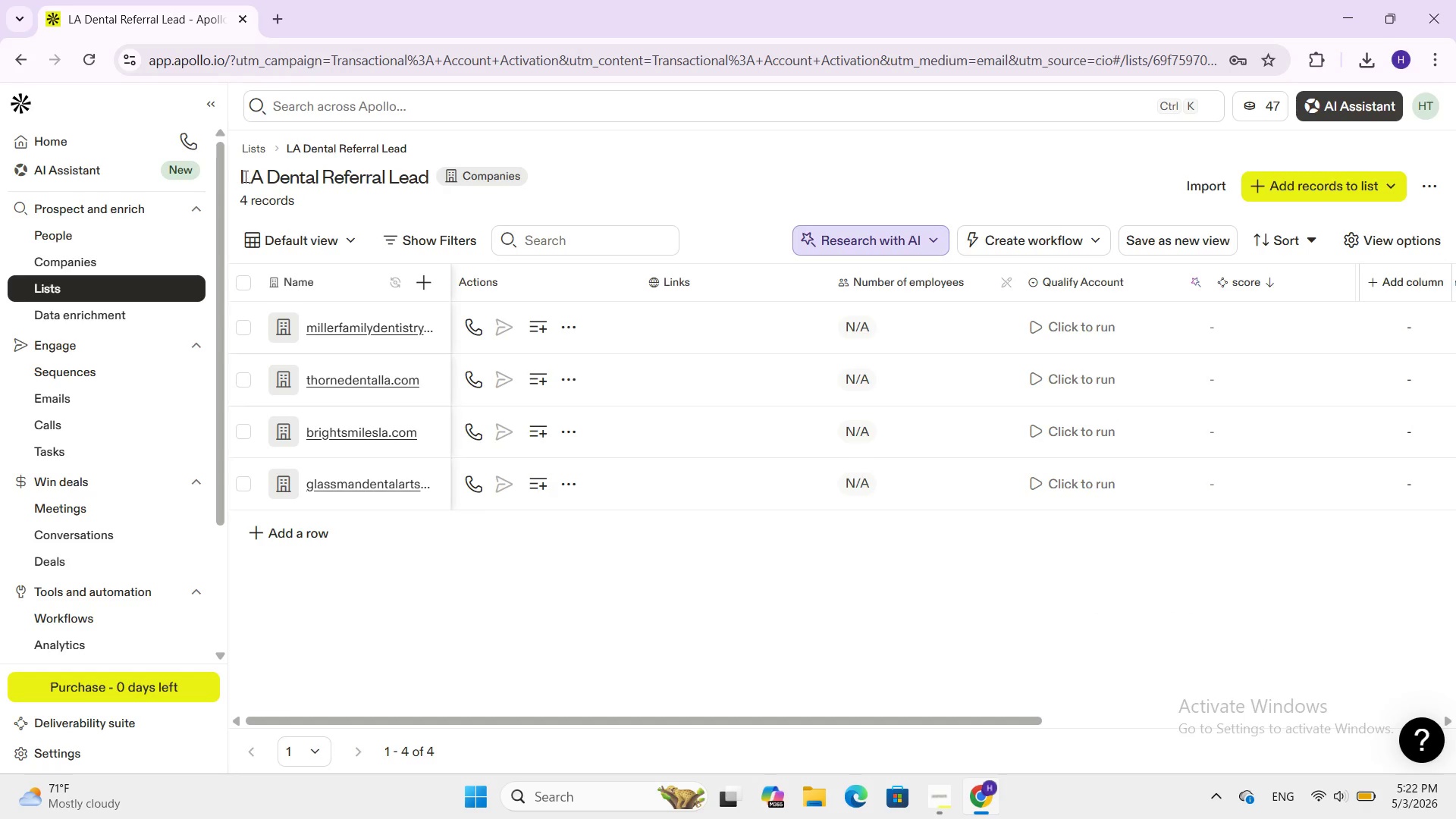 
left_click_drag(start_coordinate=[243, 176], to_coordinate=[485, 231])
 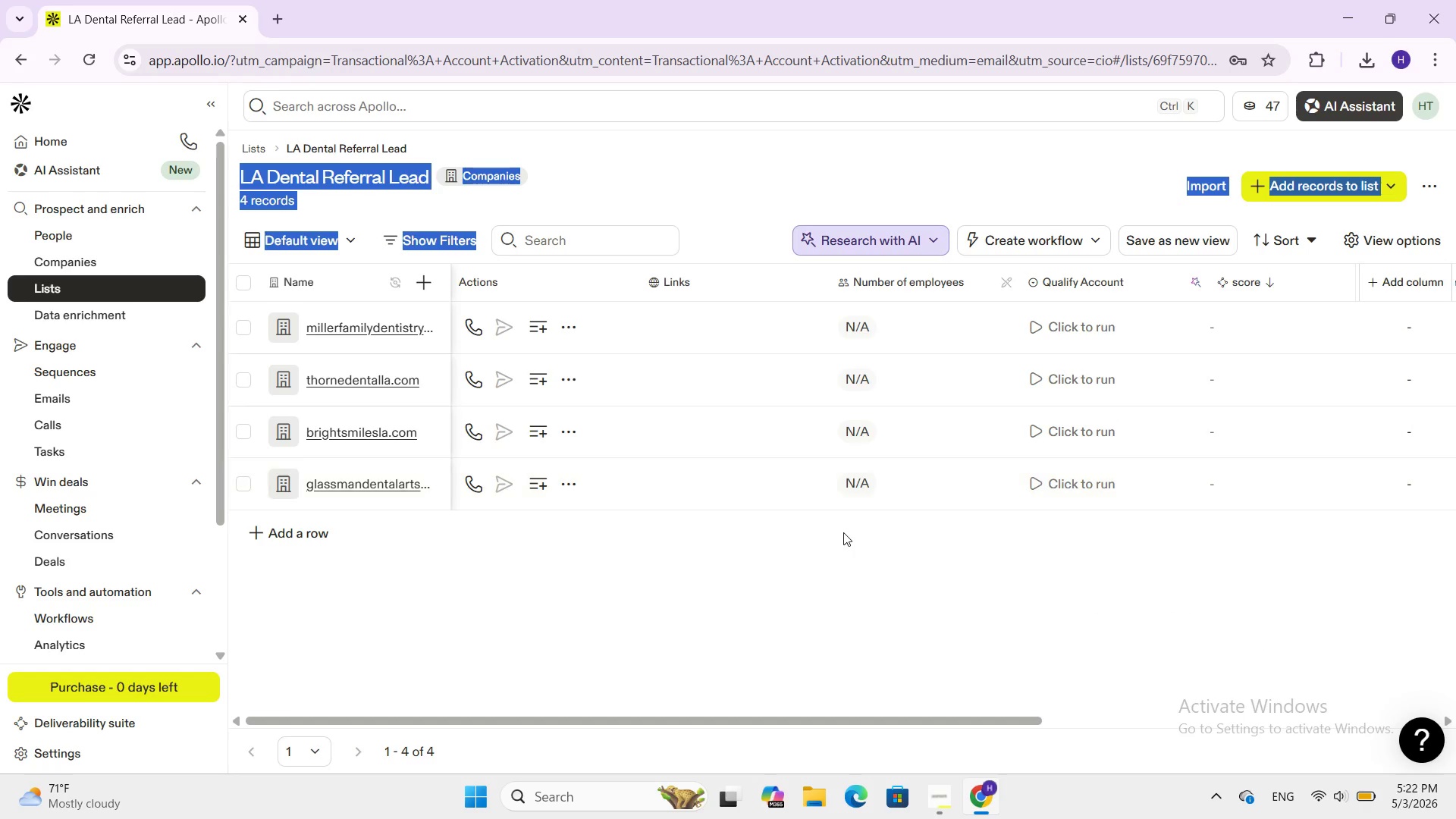 
left_click([843, 532])
 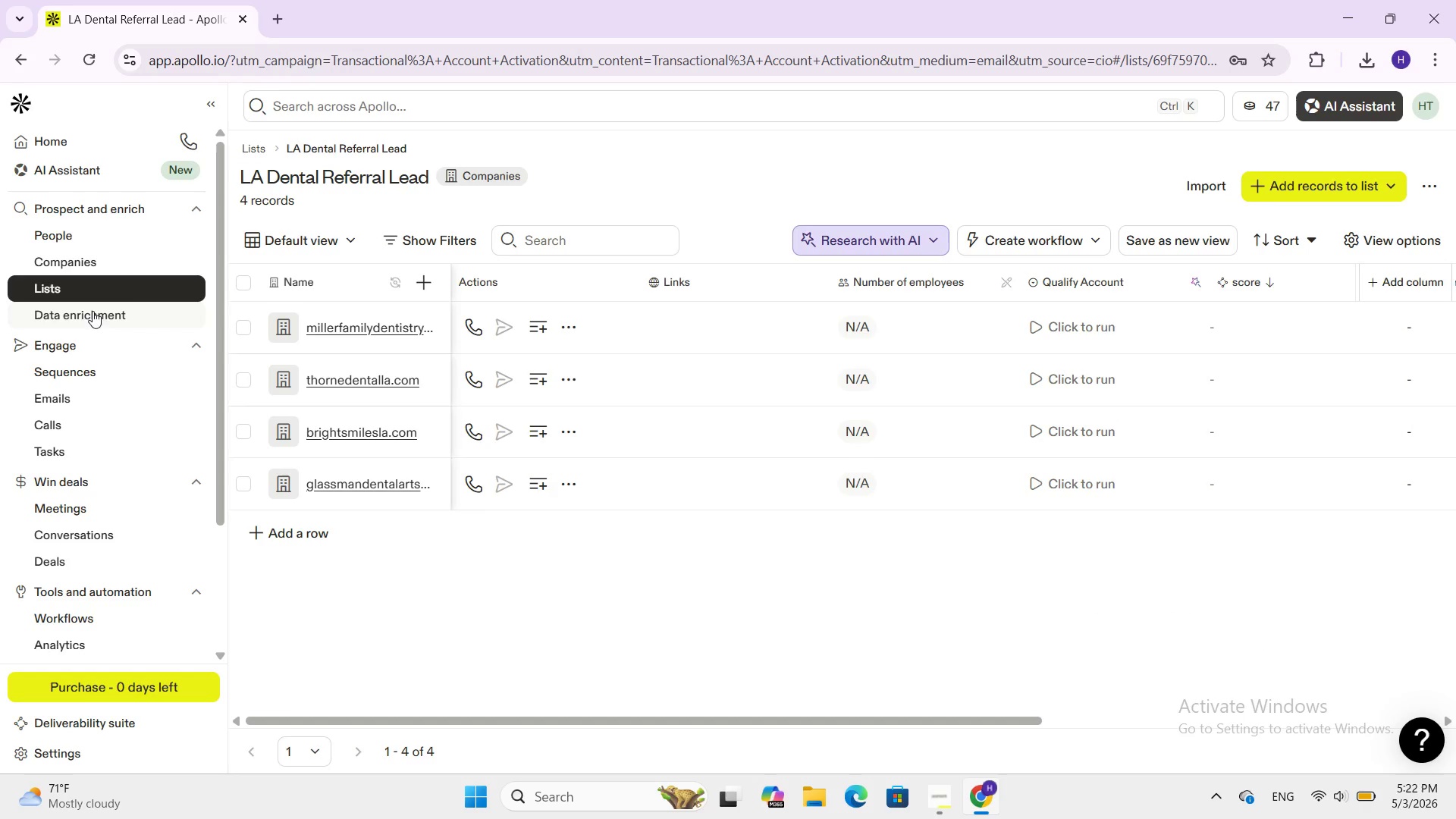 
double_click([102, 299])
 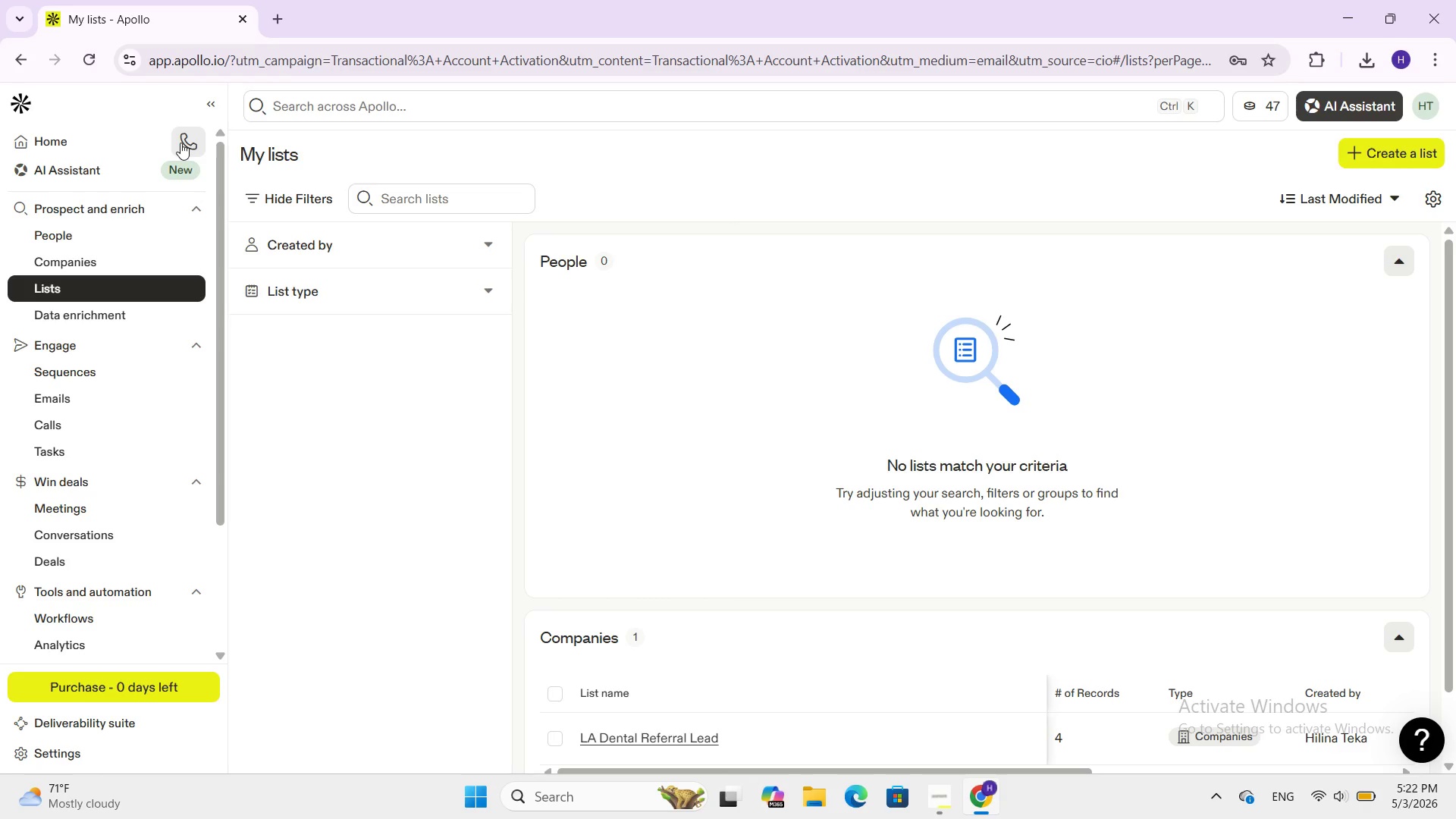 
left_click([102, 299])
 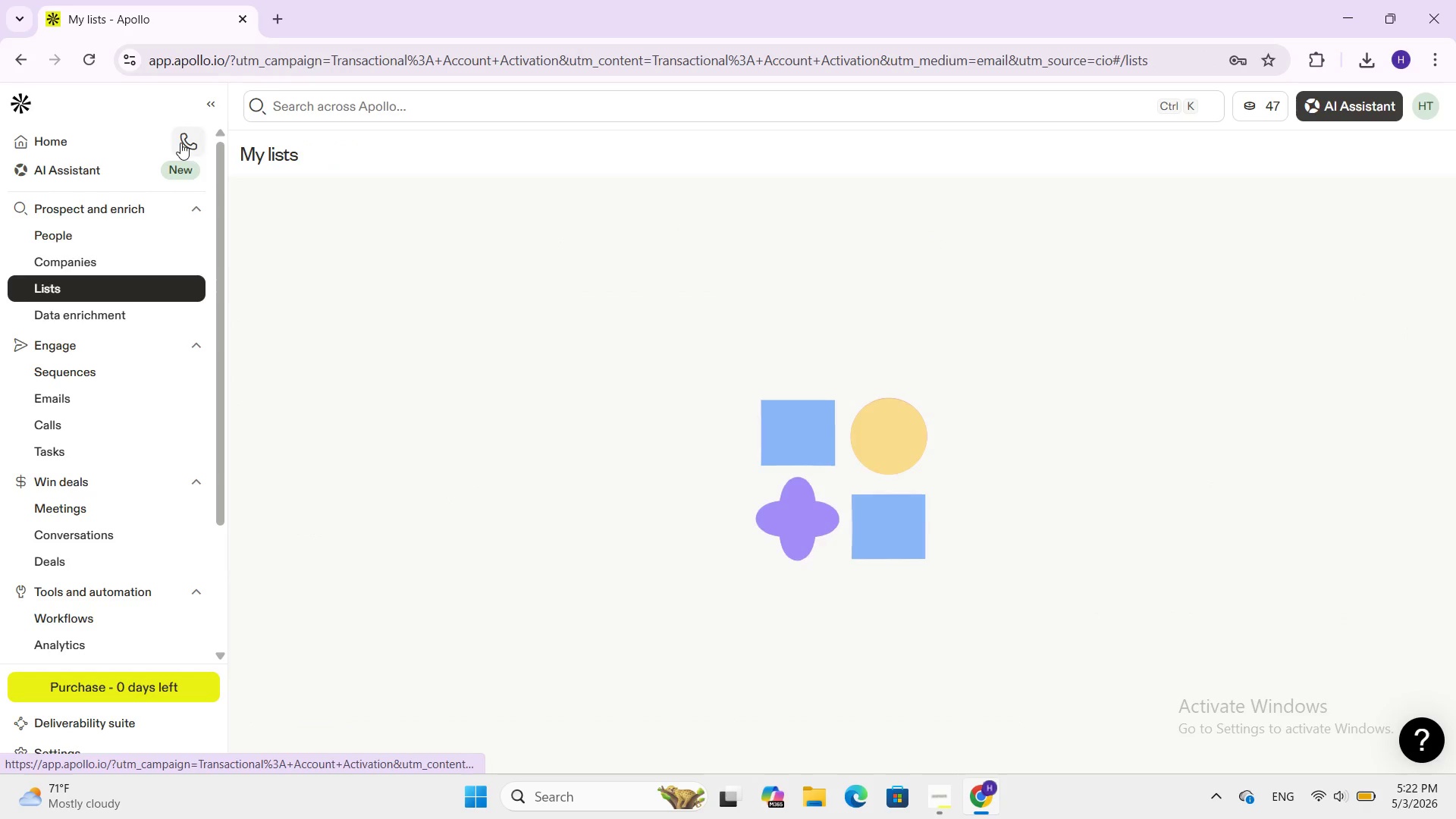 
wait(6.3)
 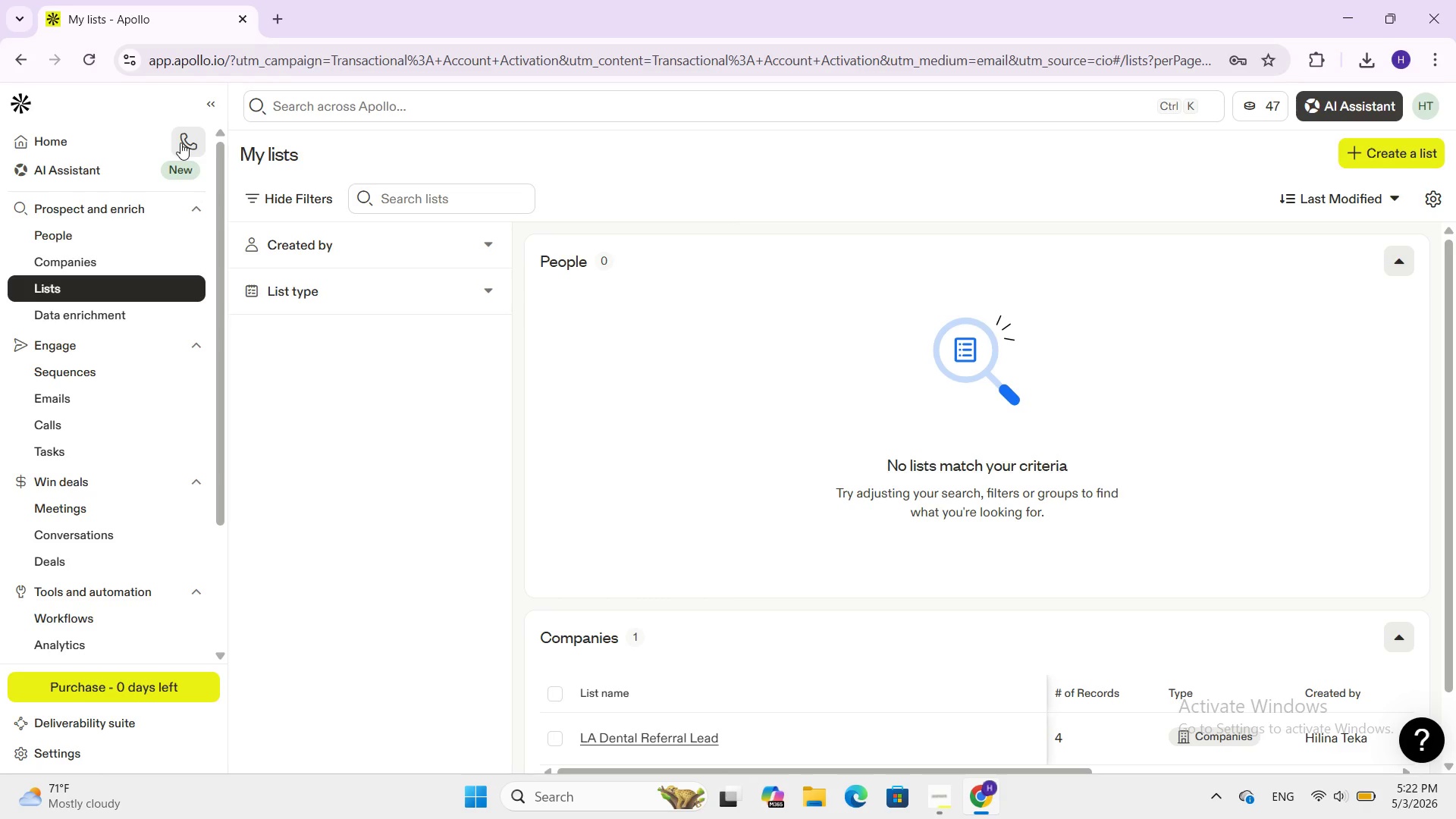 
left_click([53, 140])
 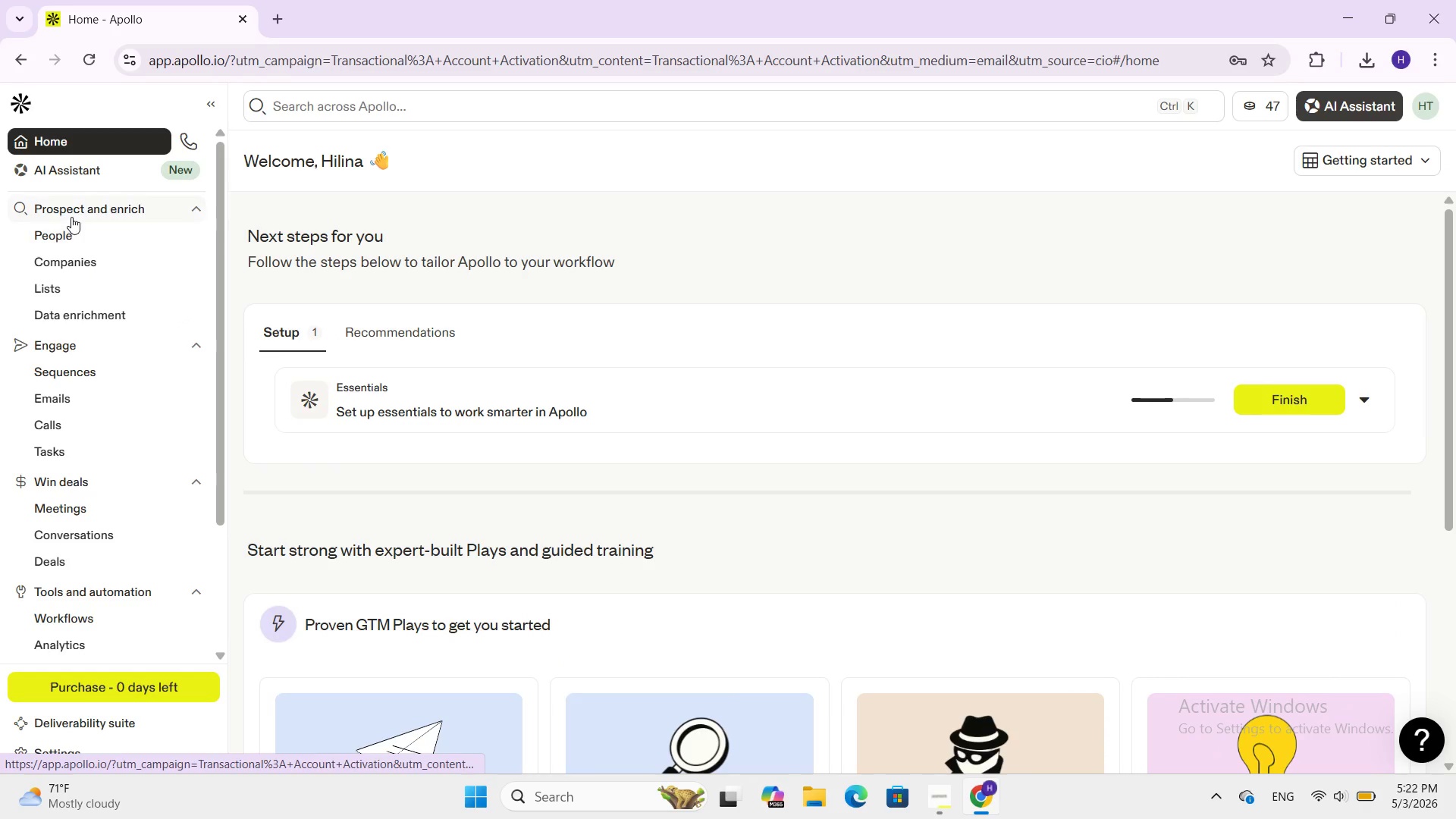 
left_click([73, 241])
 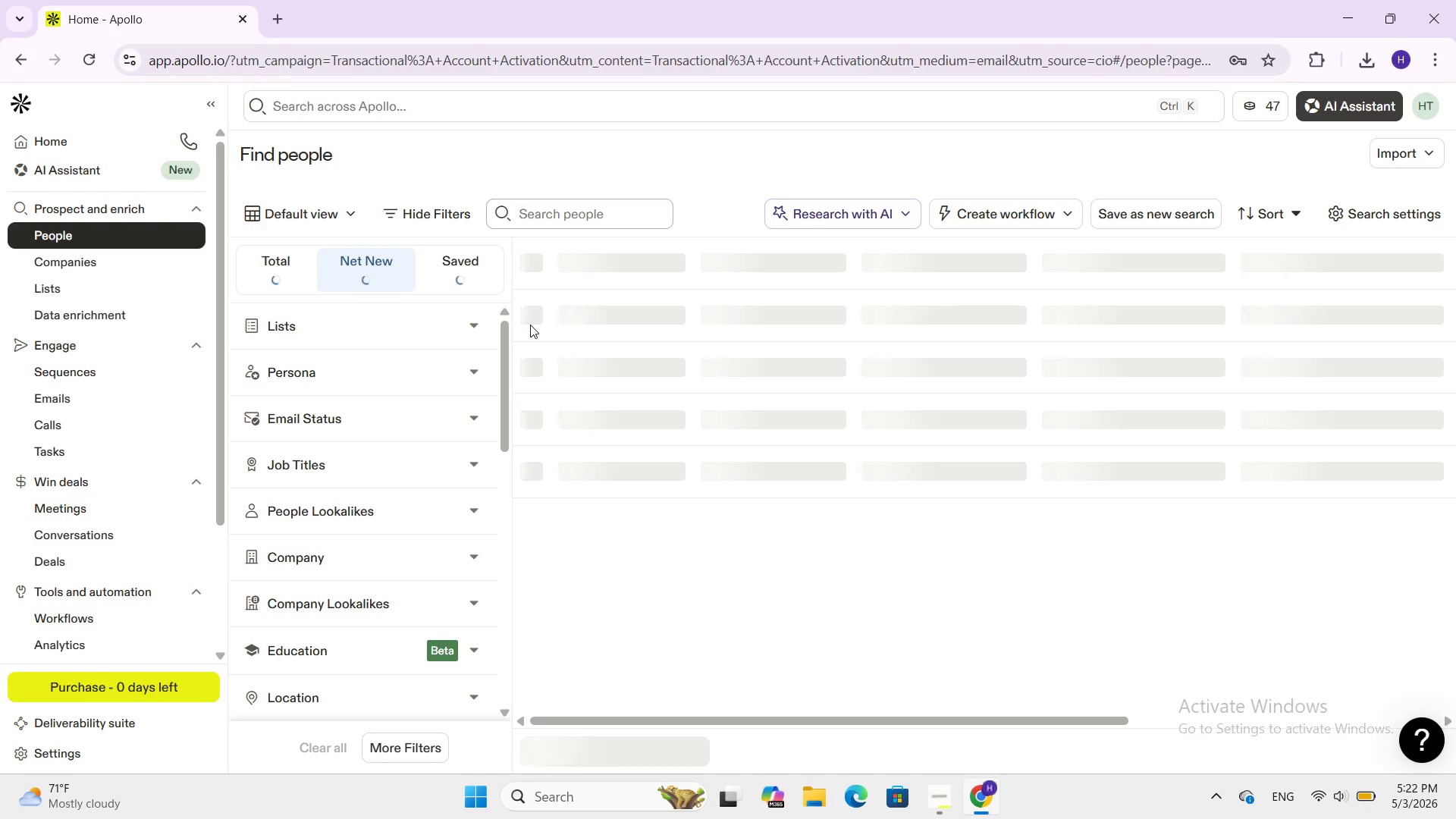 
mouse_move([475, 419])
 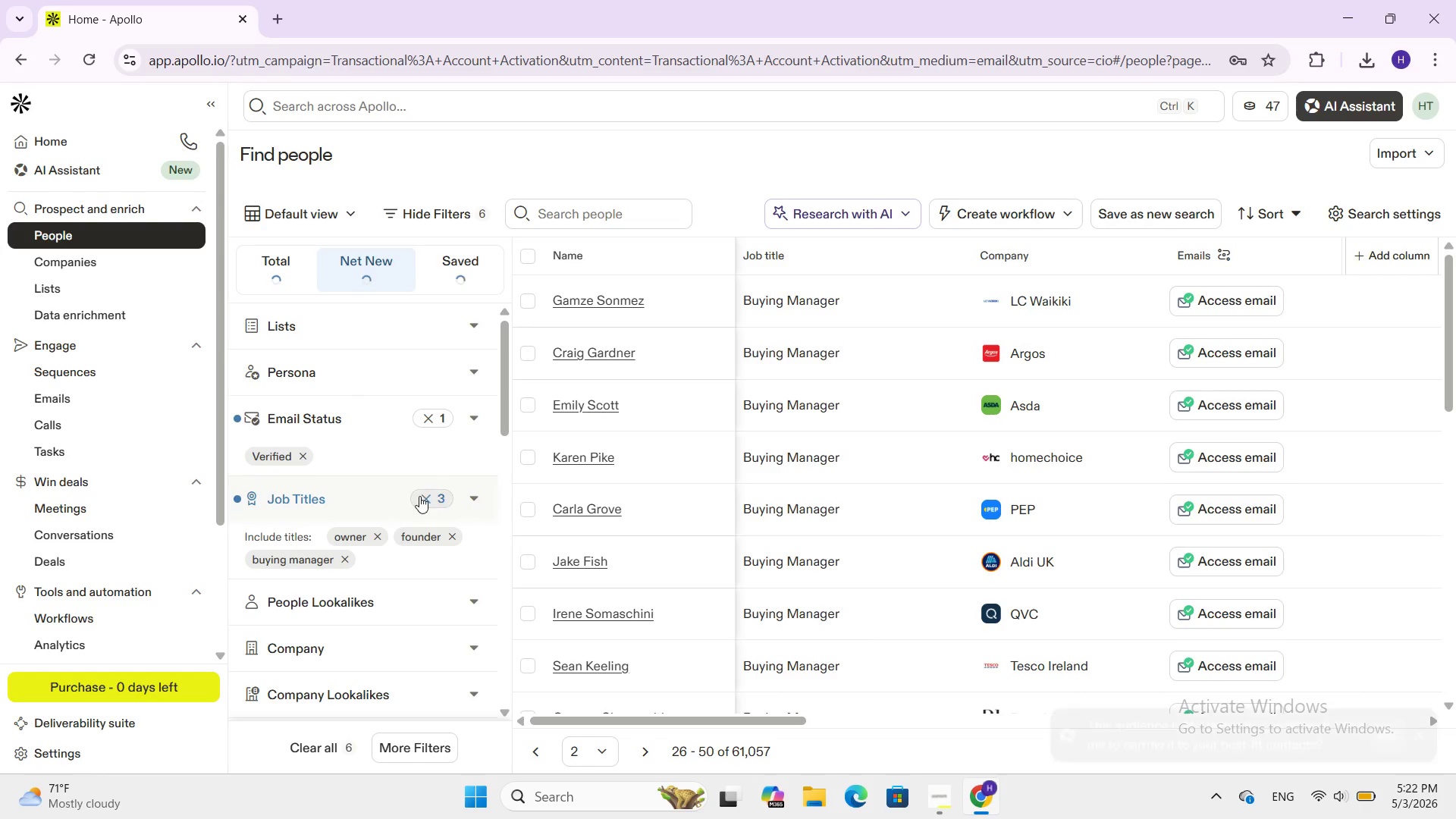 
left_click([418, 497])
 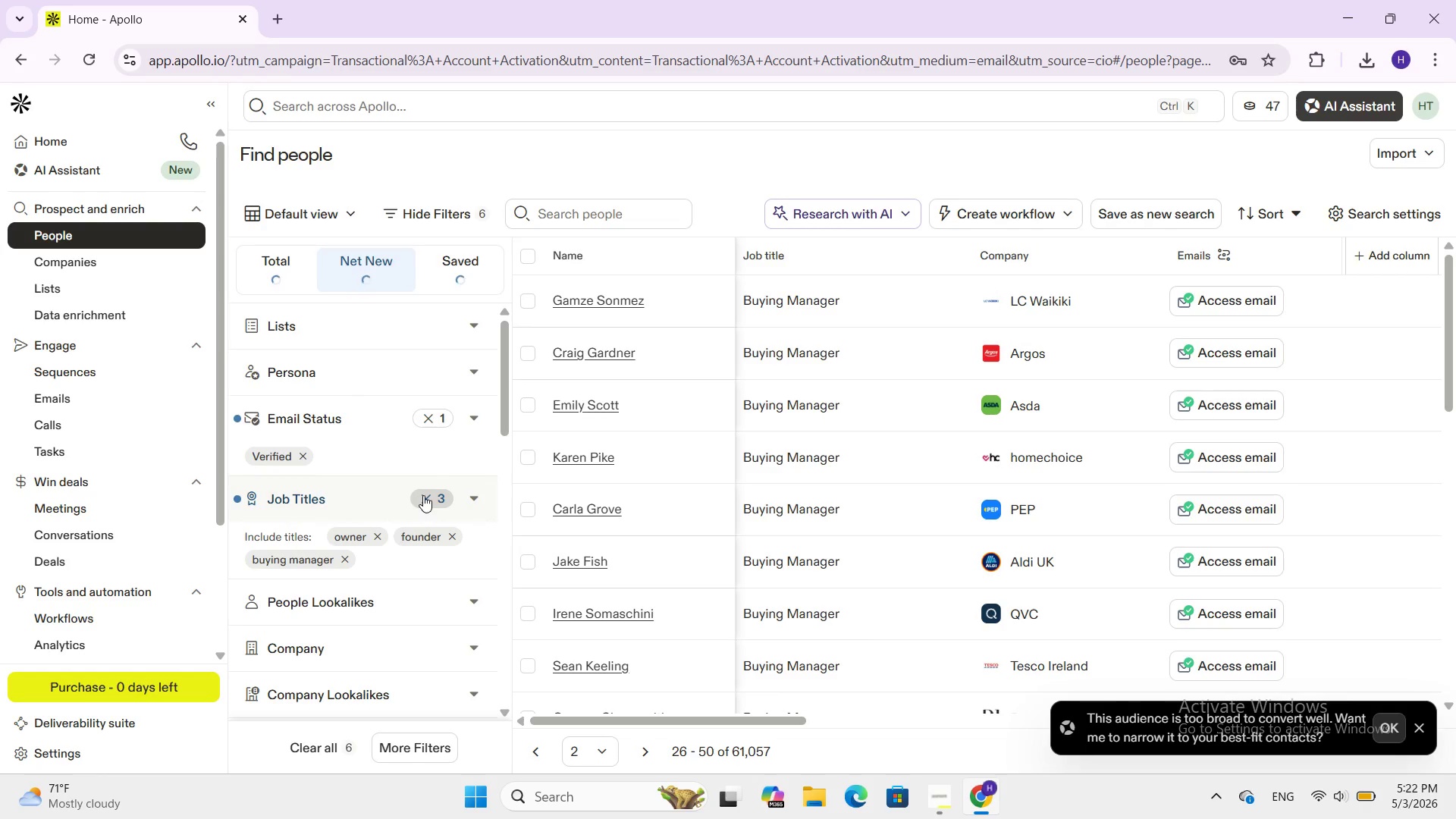 
left_click([423, 495])
 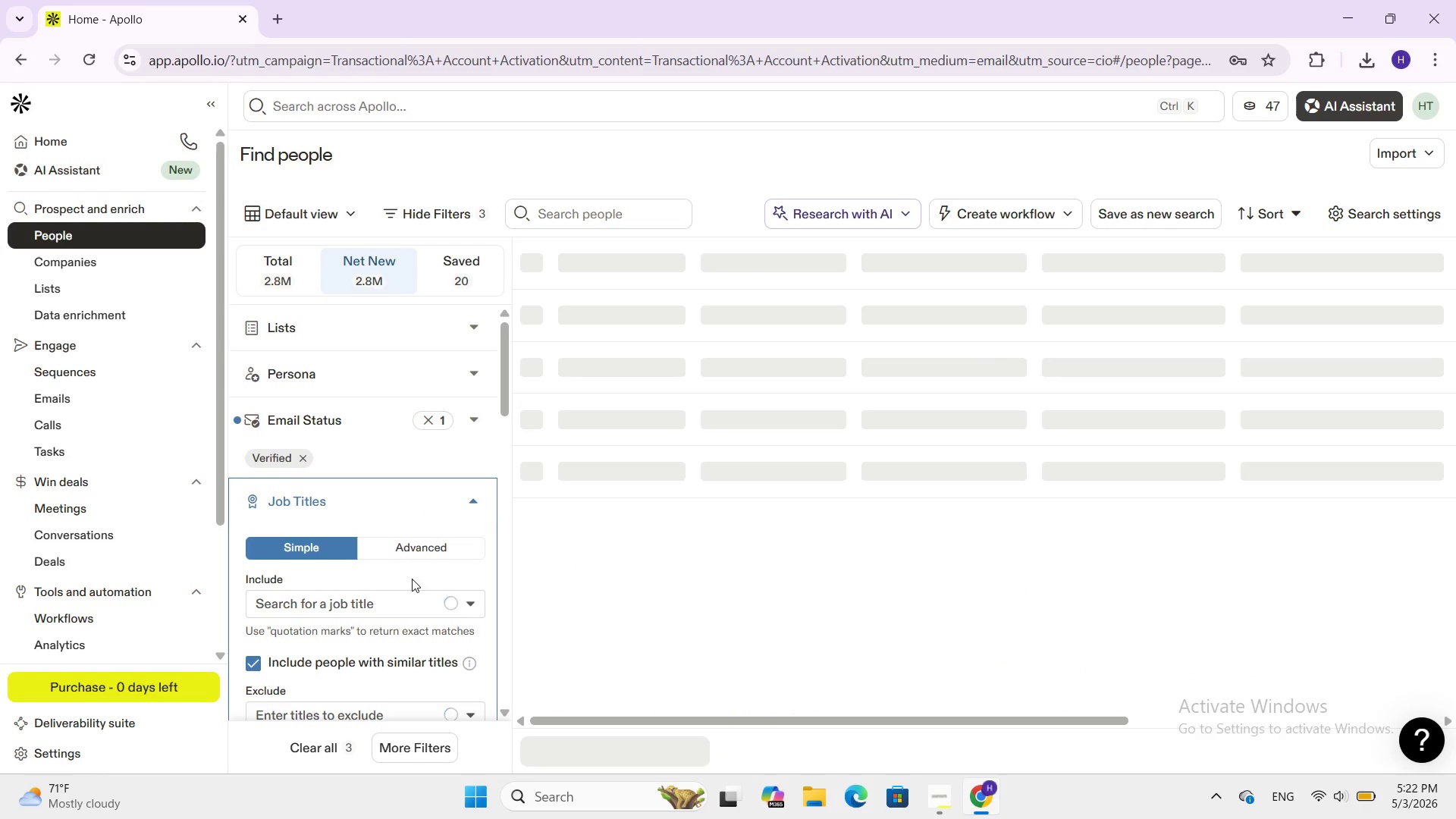 
scroll: coordinate [397, 504], scroll_direction: down, amount: 1.0
 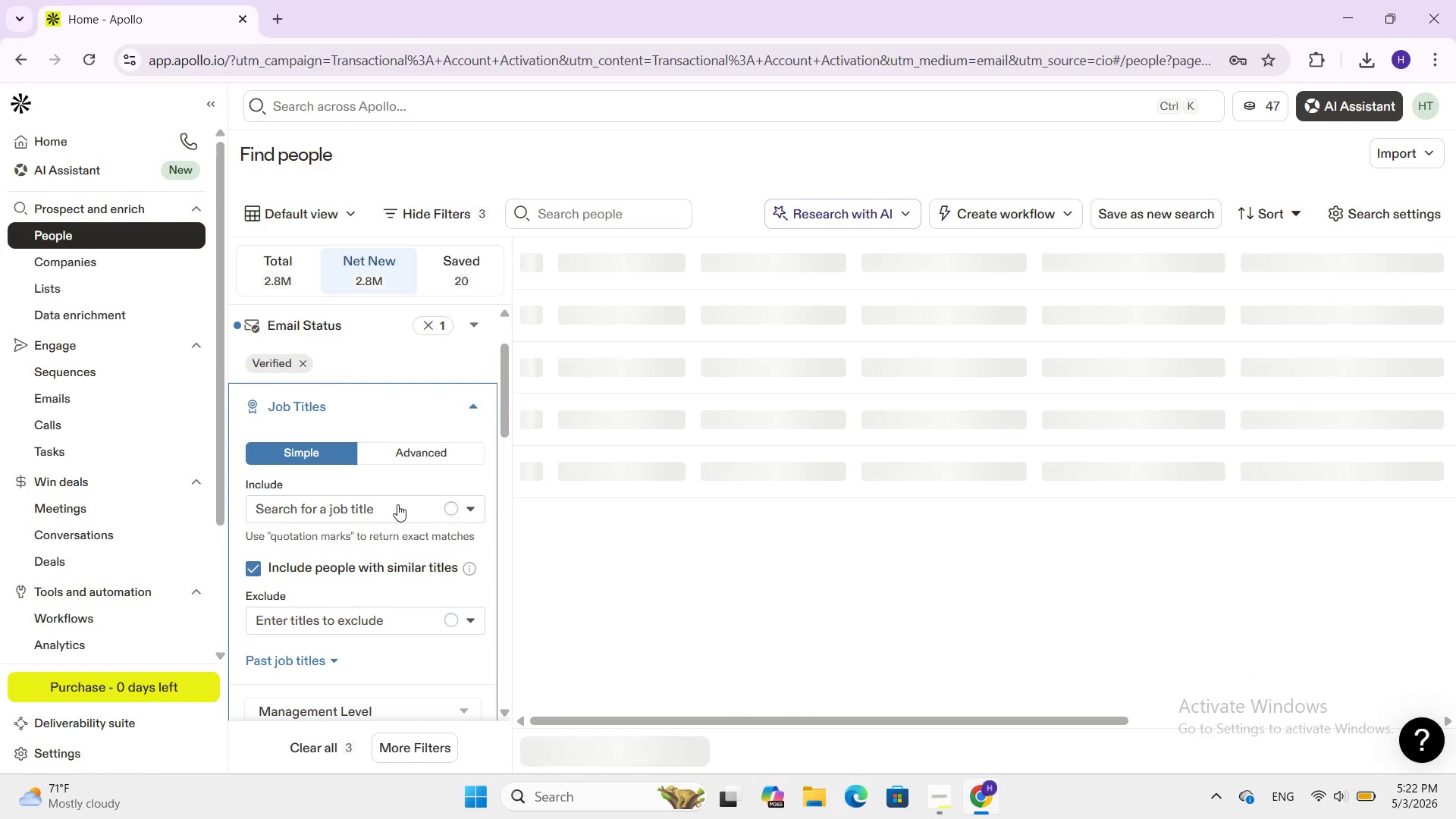 
scroll: coordinate [397, 503], scroll_direction: up, amount: 2.0
 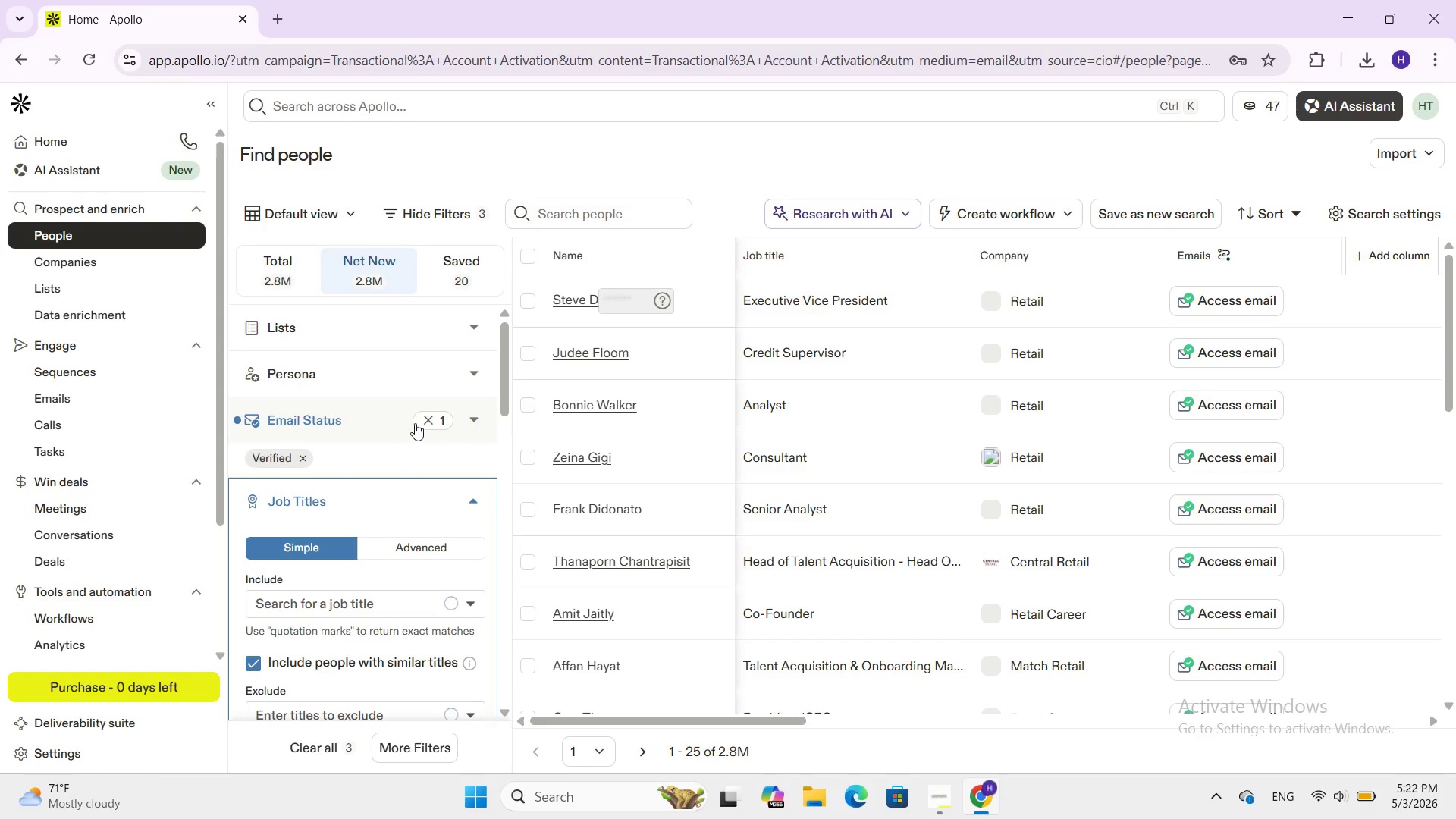 
left_click([427, 426])
 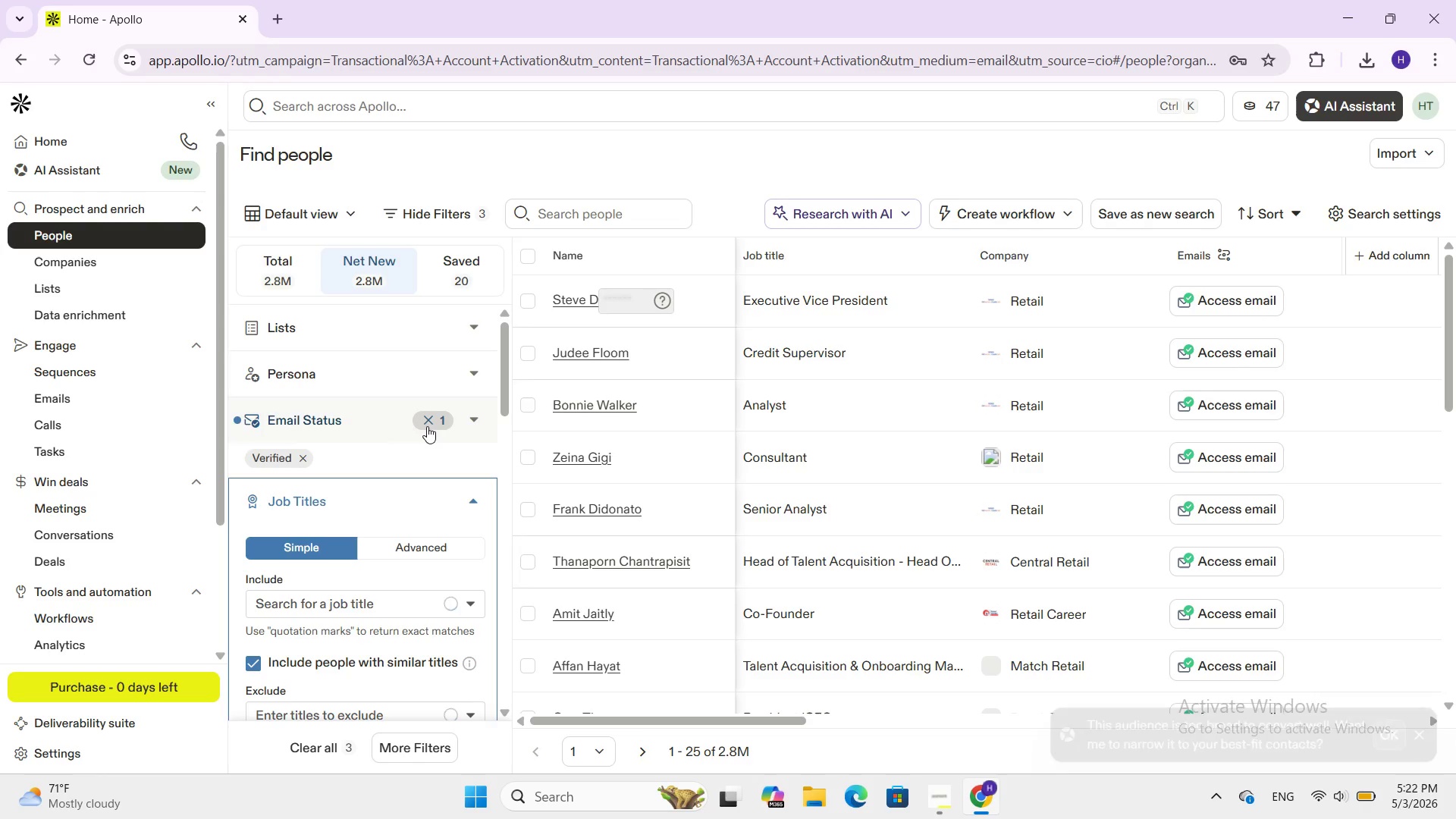 
scroll: coordinate [427, 426], scroll_direction: down, amount: 7.0
 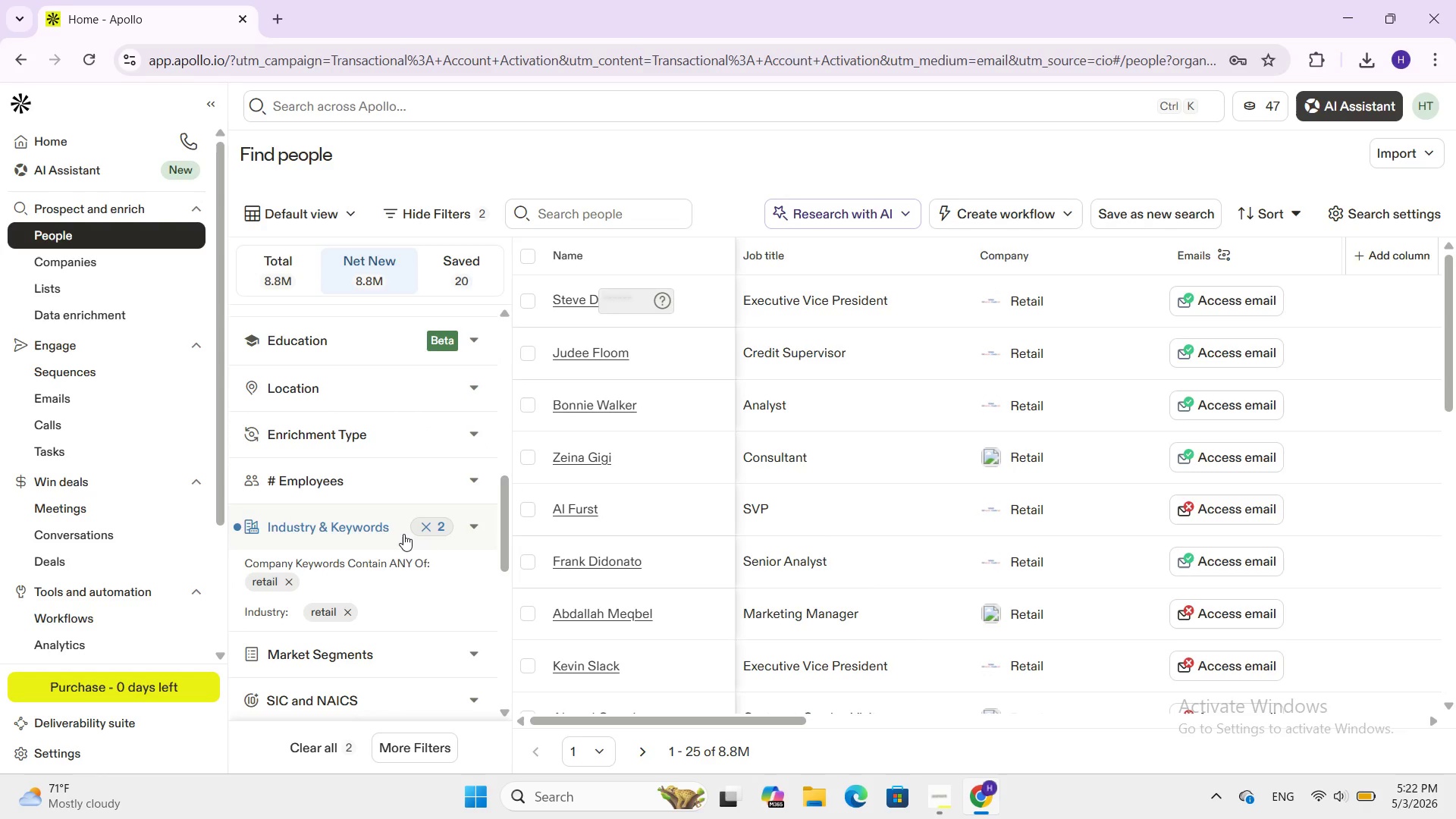 
left_click([413, 526])
 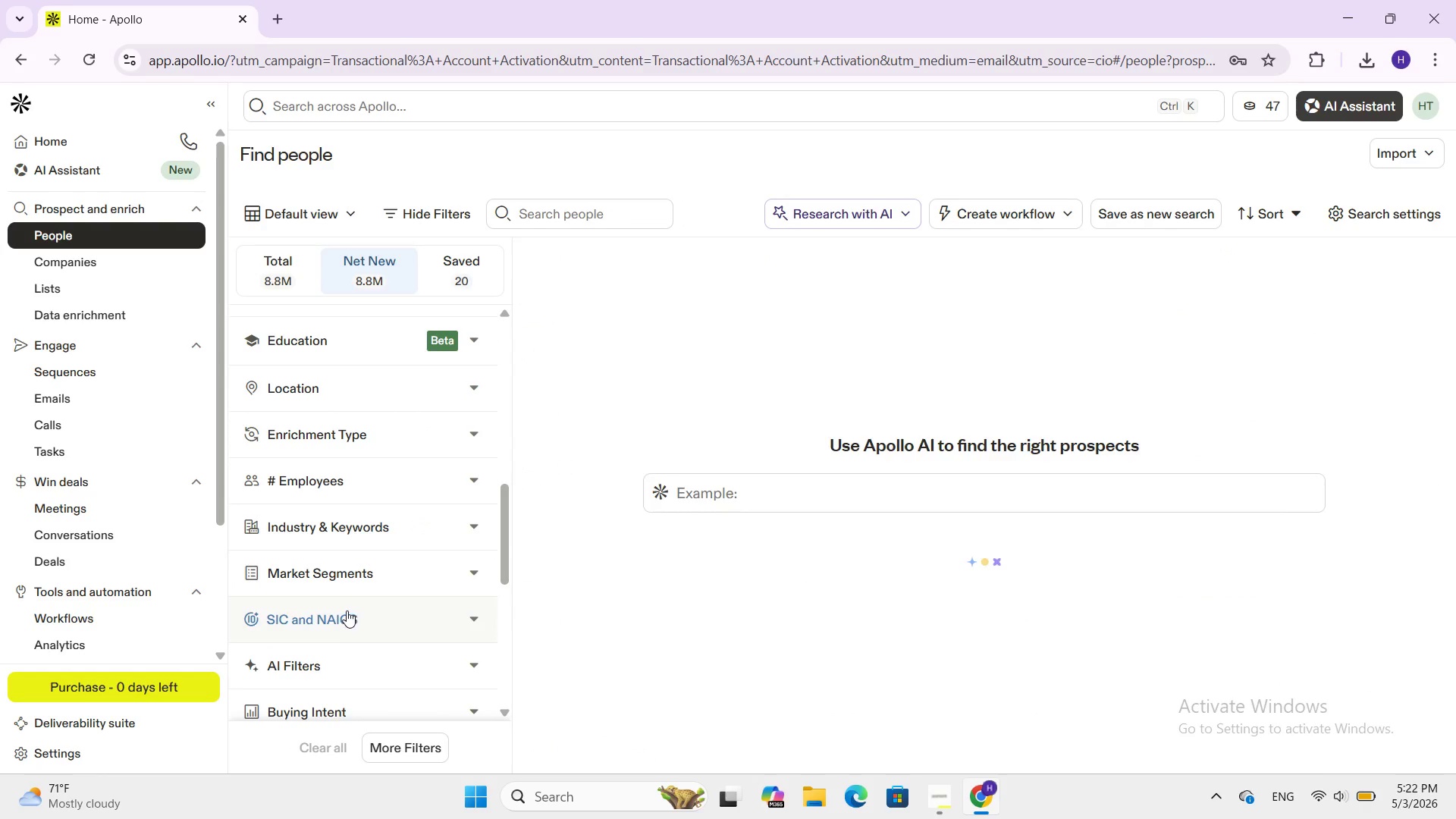 
scroll: coordinate [434, 519], scroll_direction: up, amount: 8.0
 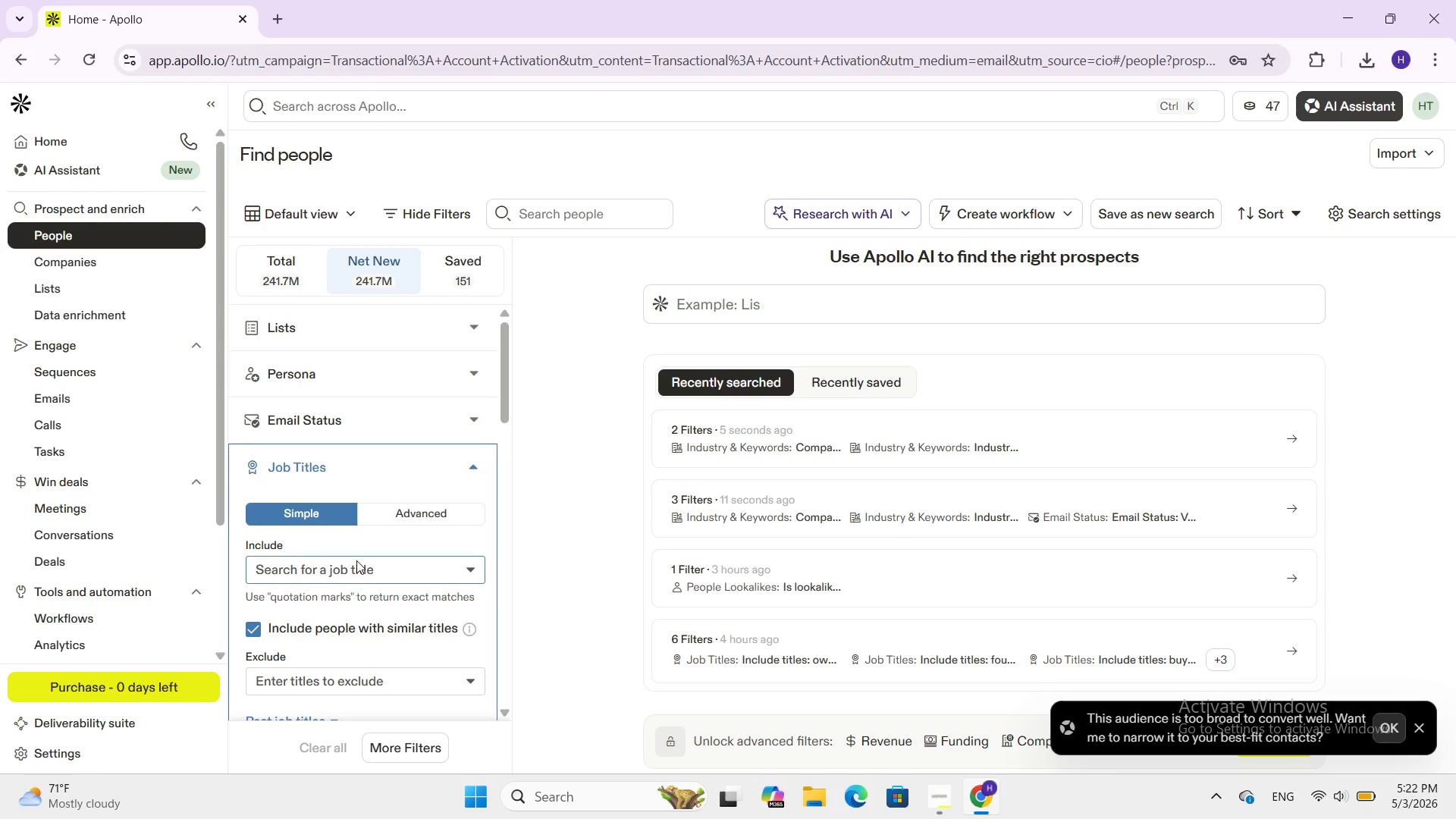 
left_click([352, 577])
 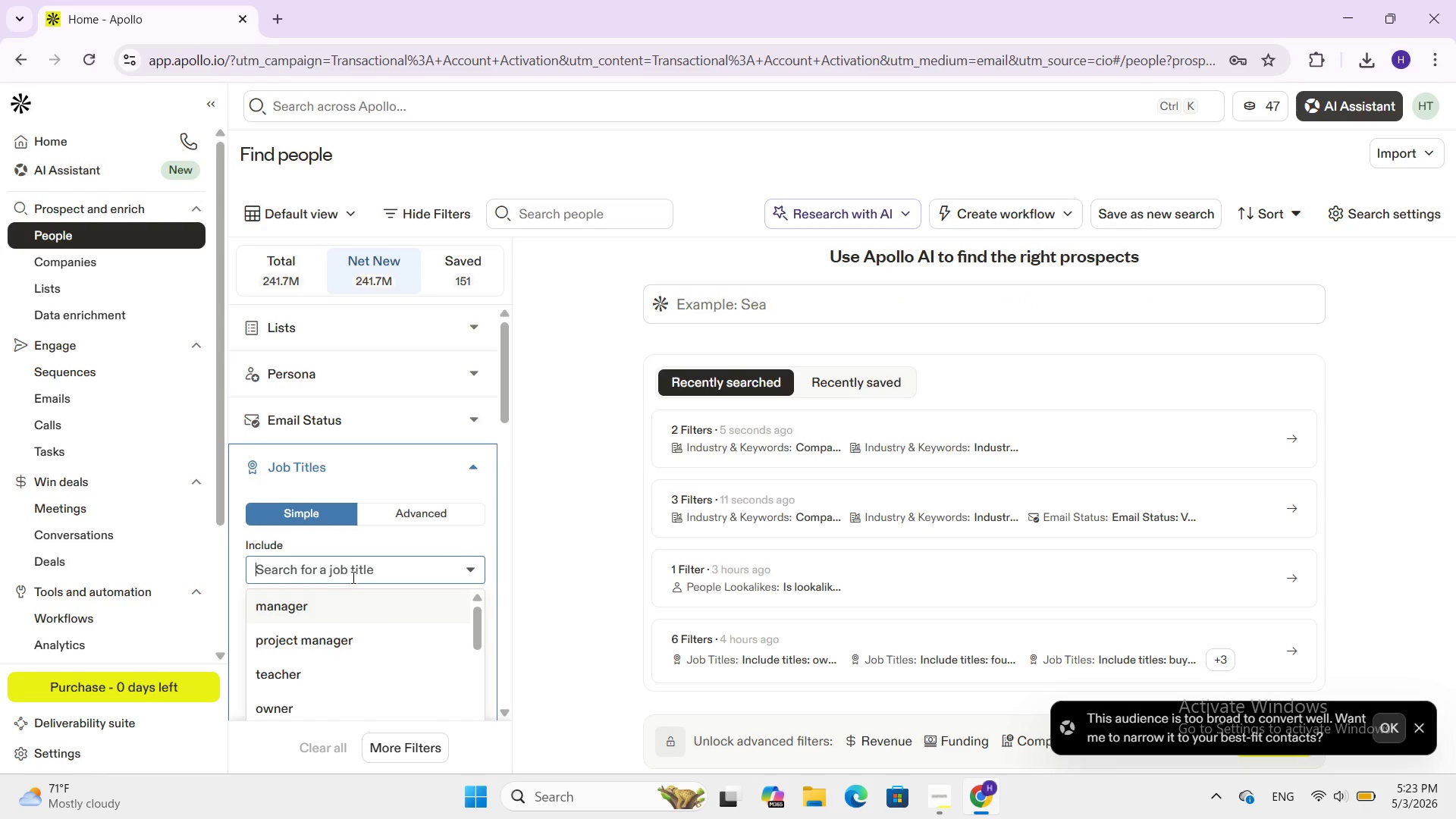 
wait(9.52)
 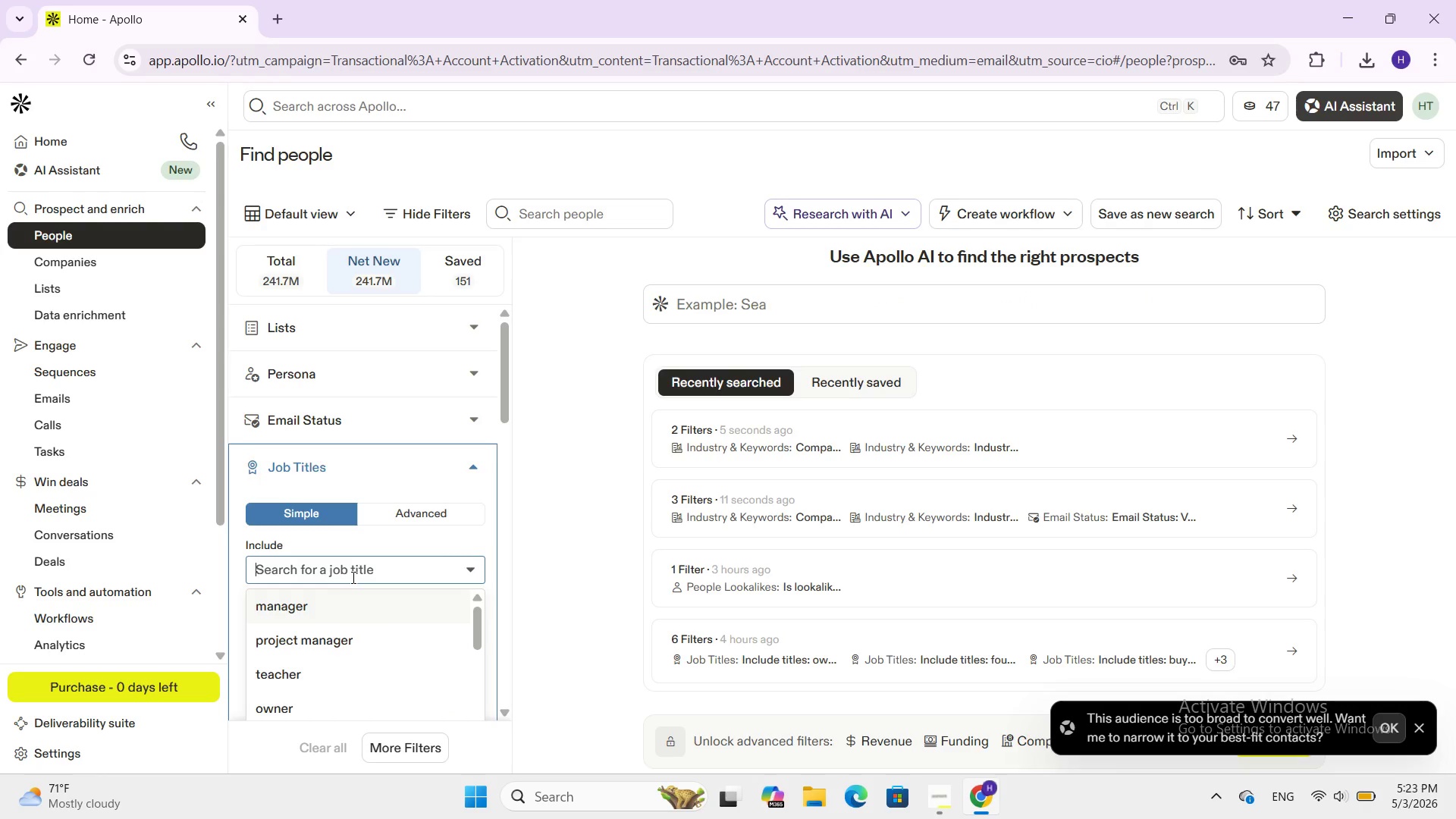 
type(Generaal )
key(Backspace)
key(Backspace)
key(Backspace)
type(l Mana)
key(Backspace)
key(Backspace)
key(Backspace)
key(Backspace)
type(De)
 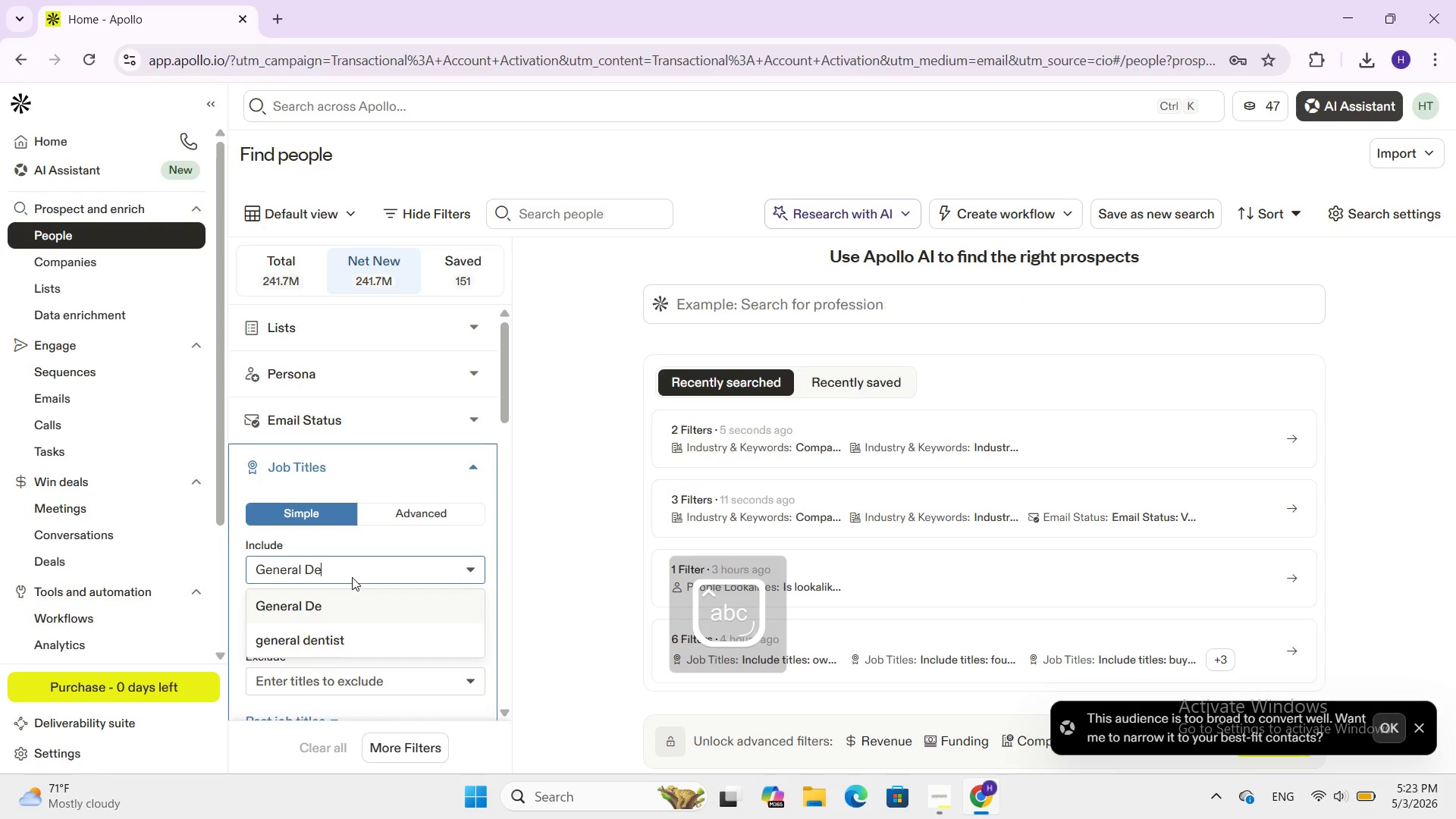 
type(ni)
 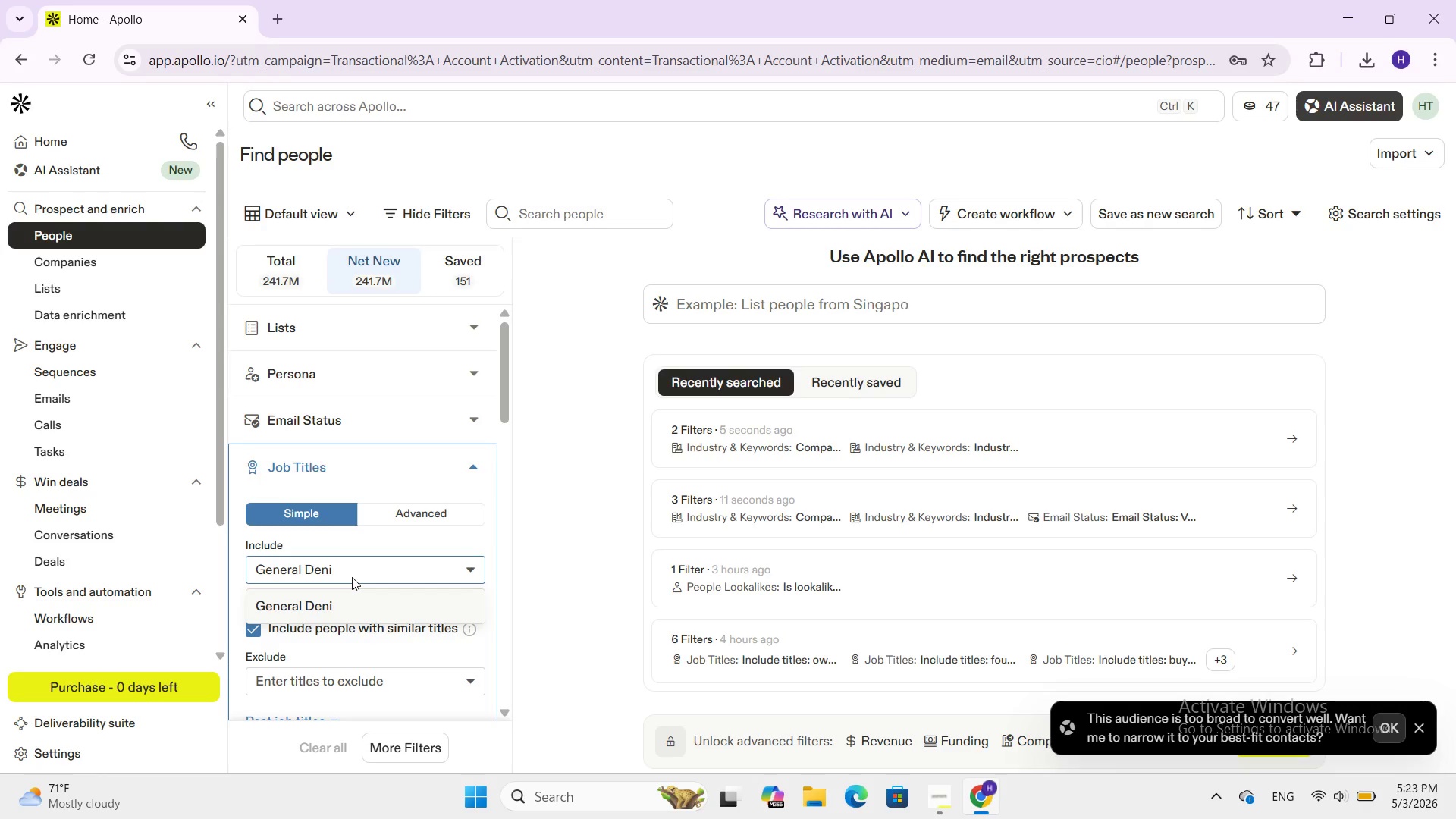 
key(Backspace)
type(tist)
 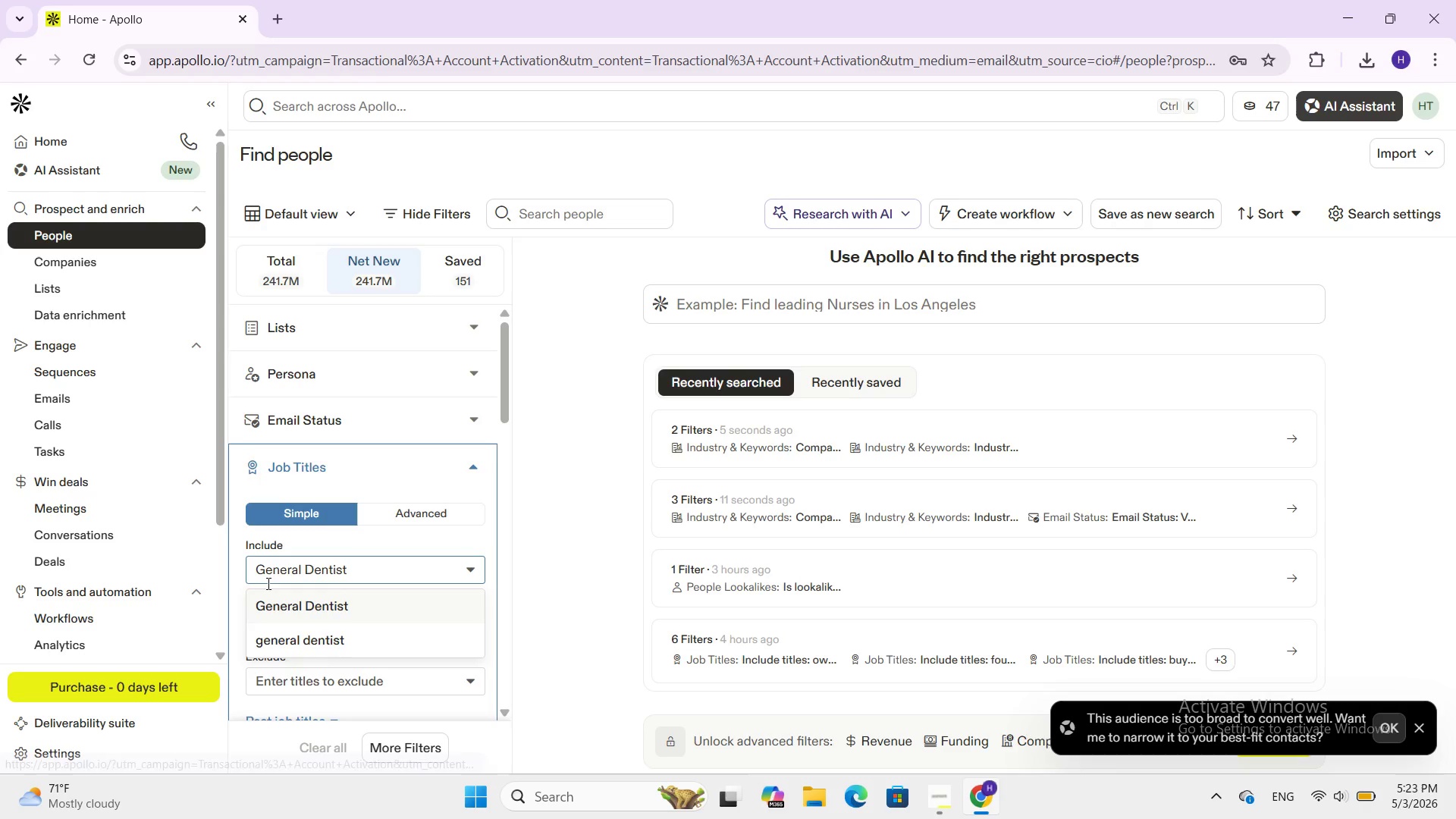 
left_click([281, 607])
 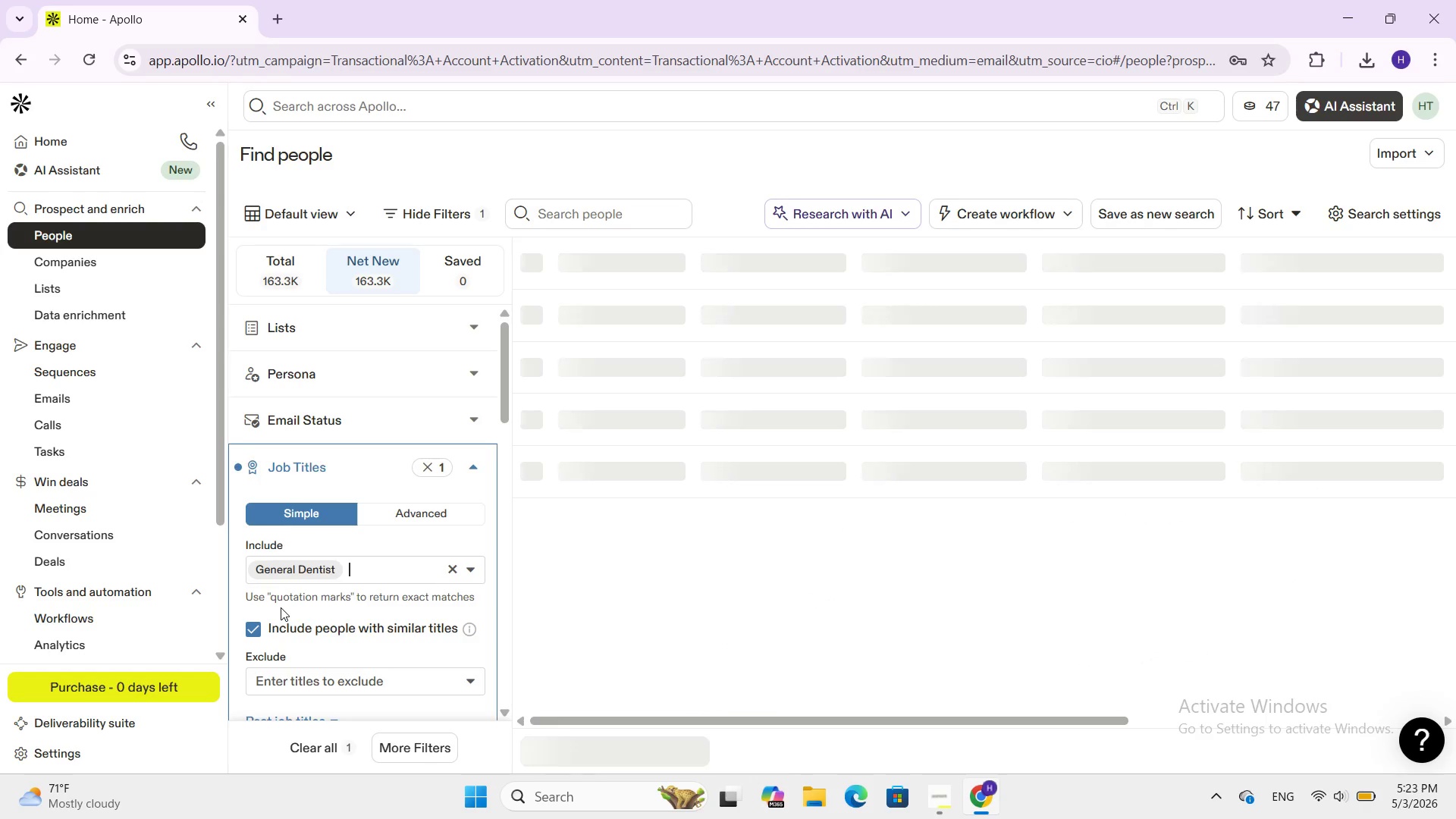 
type(Owner)
 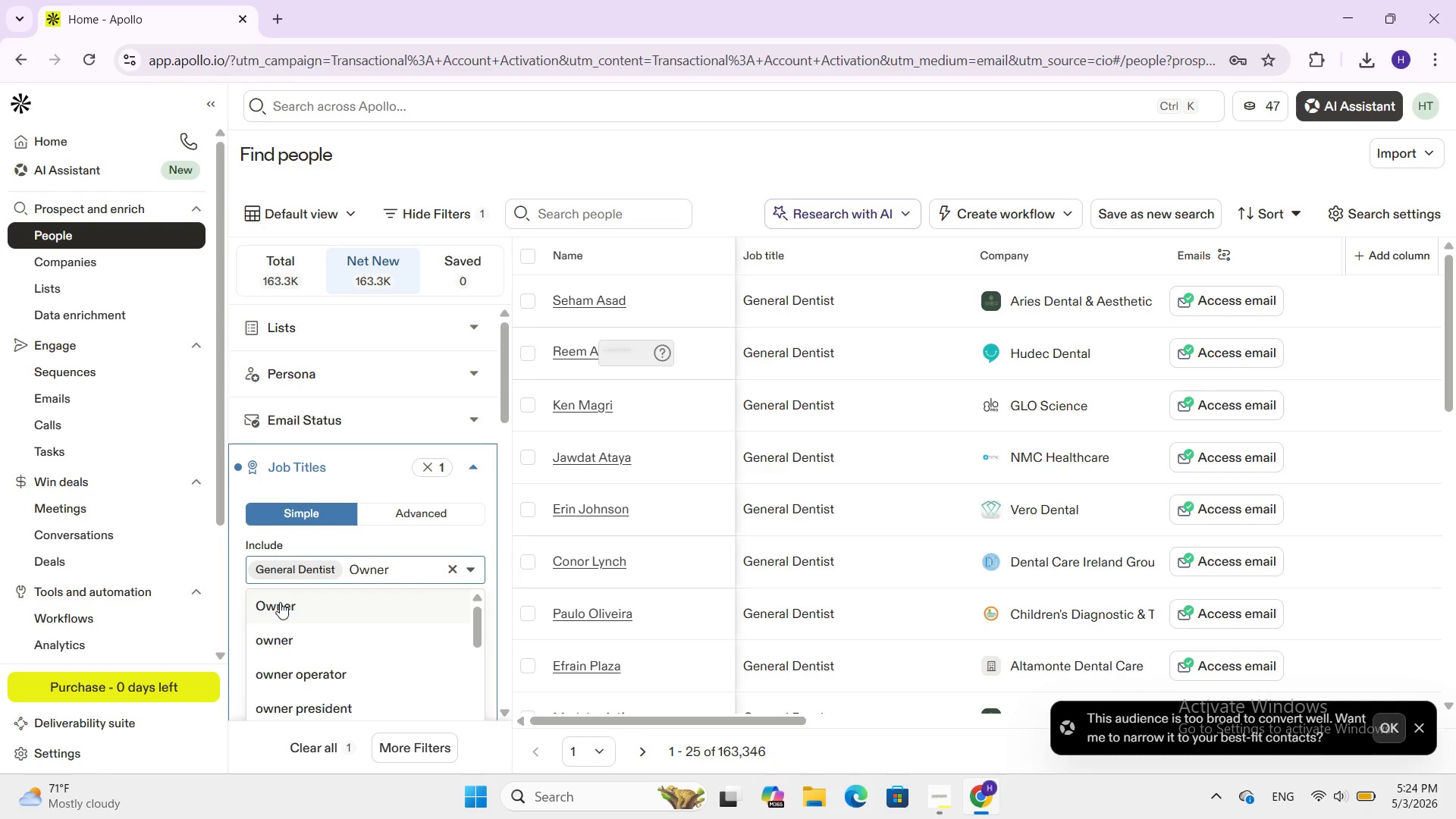 
wait(31.83)
 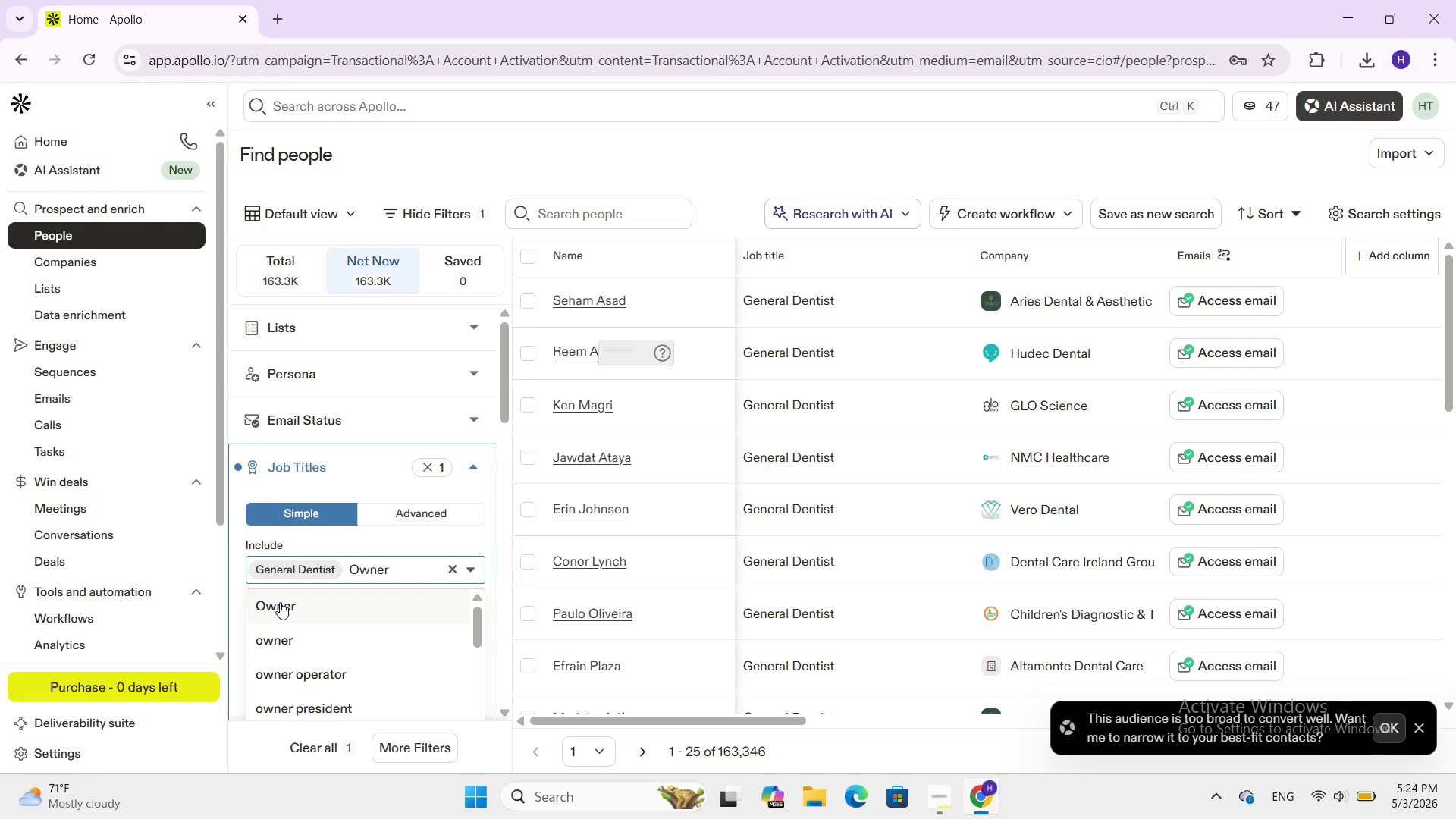 
key(Space)
 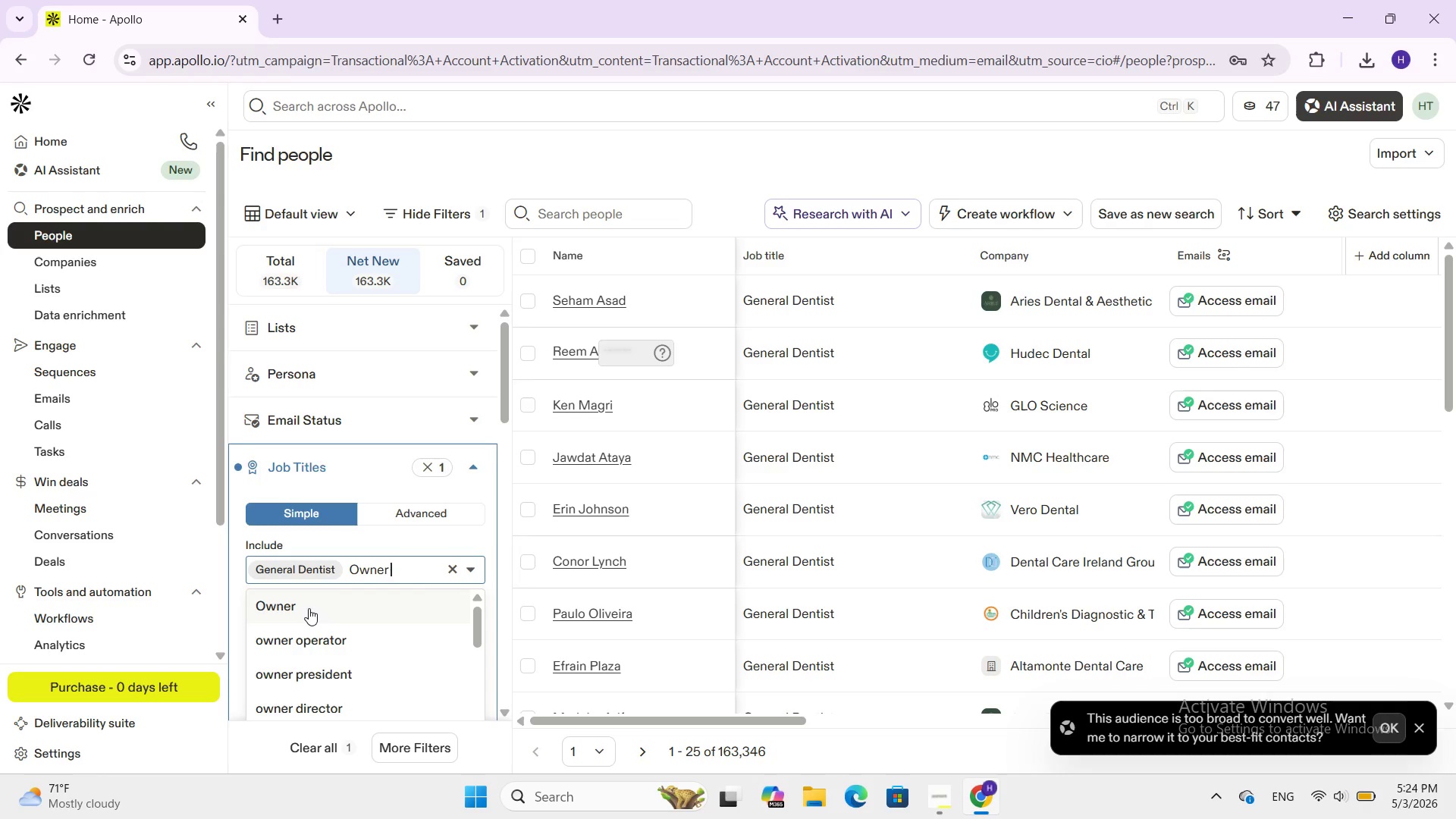 
left_click([264, 604])
 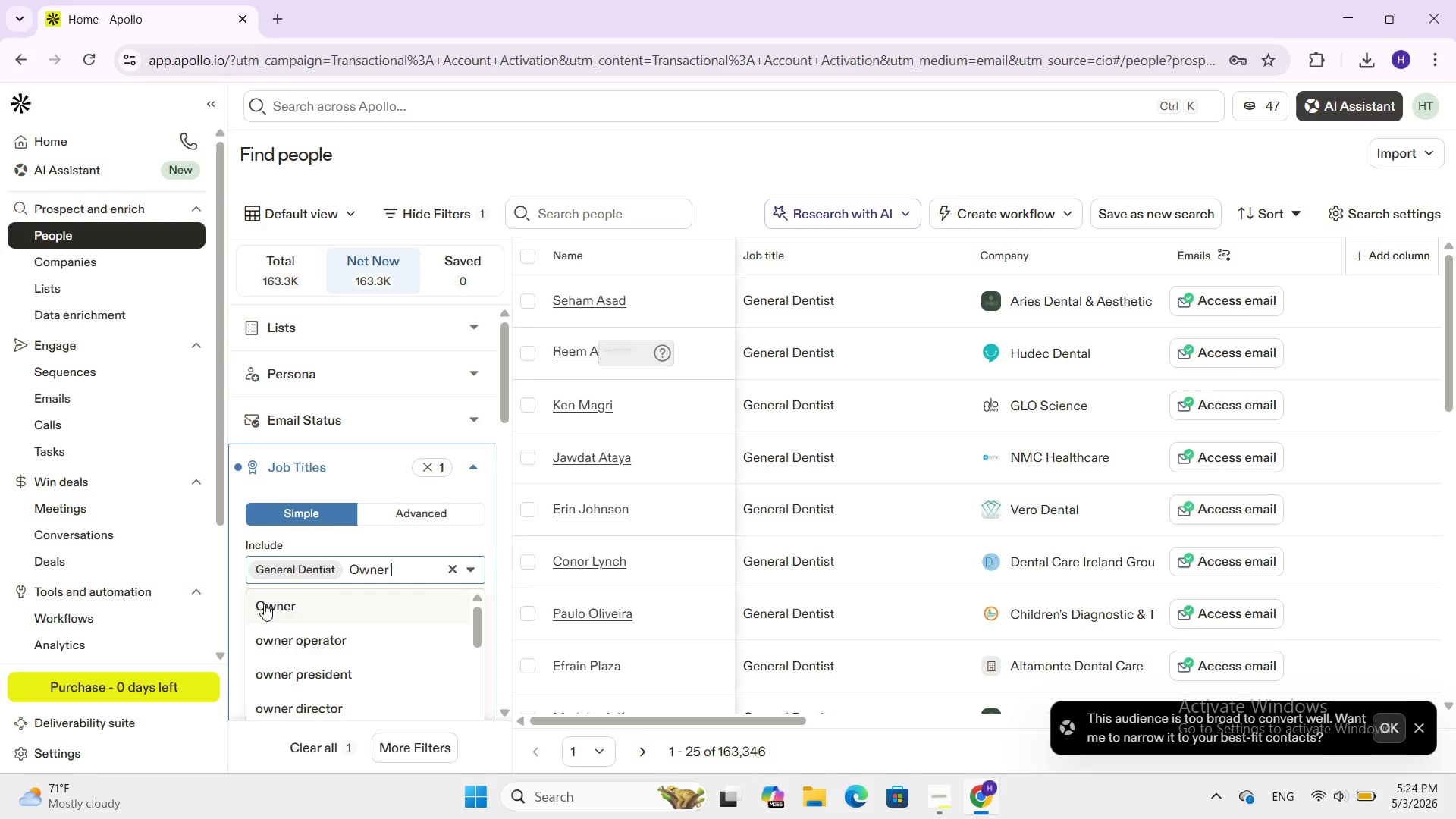 
left_click([264, 604])
 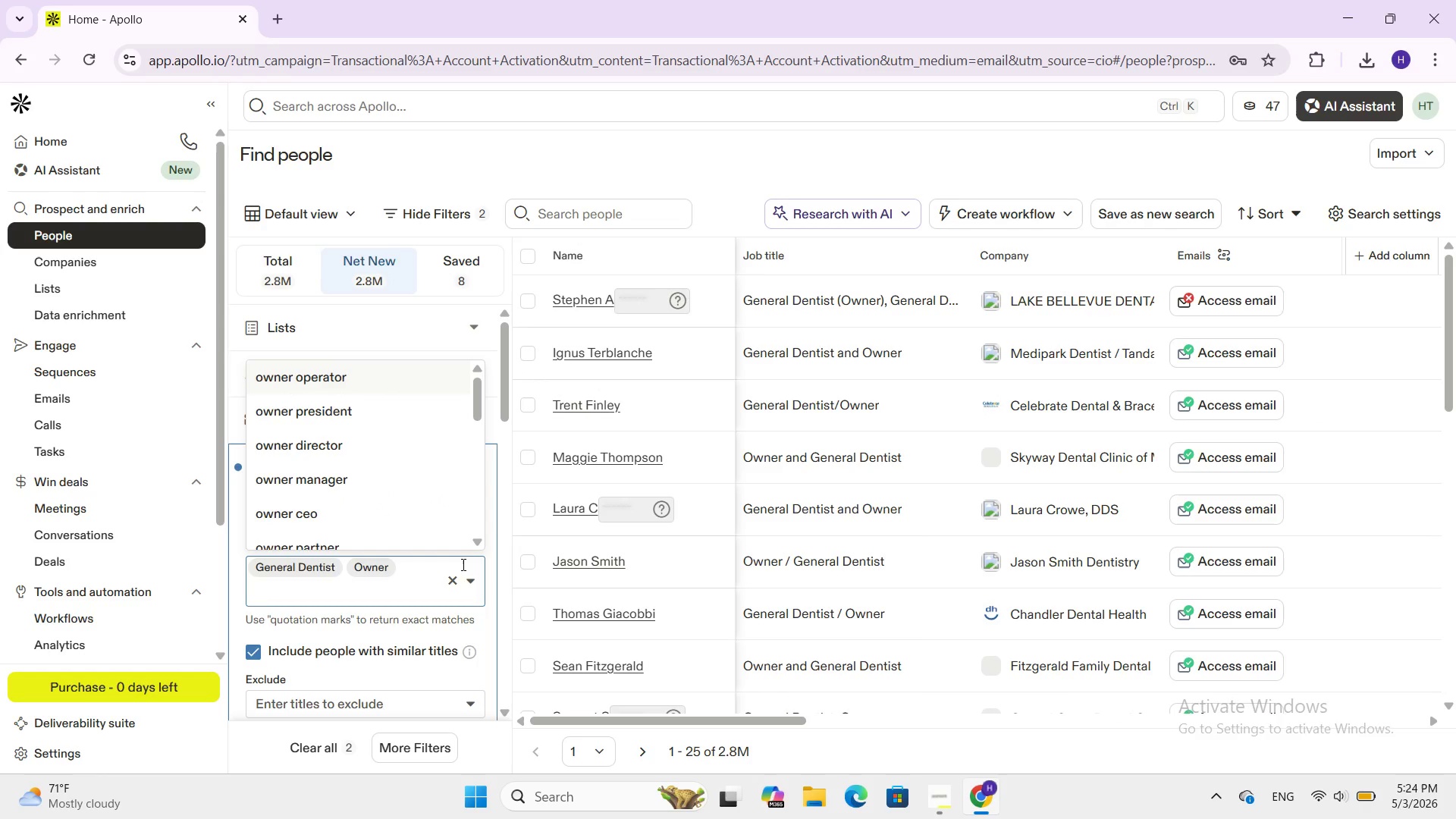 
wait(5.89)
 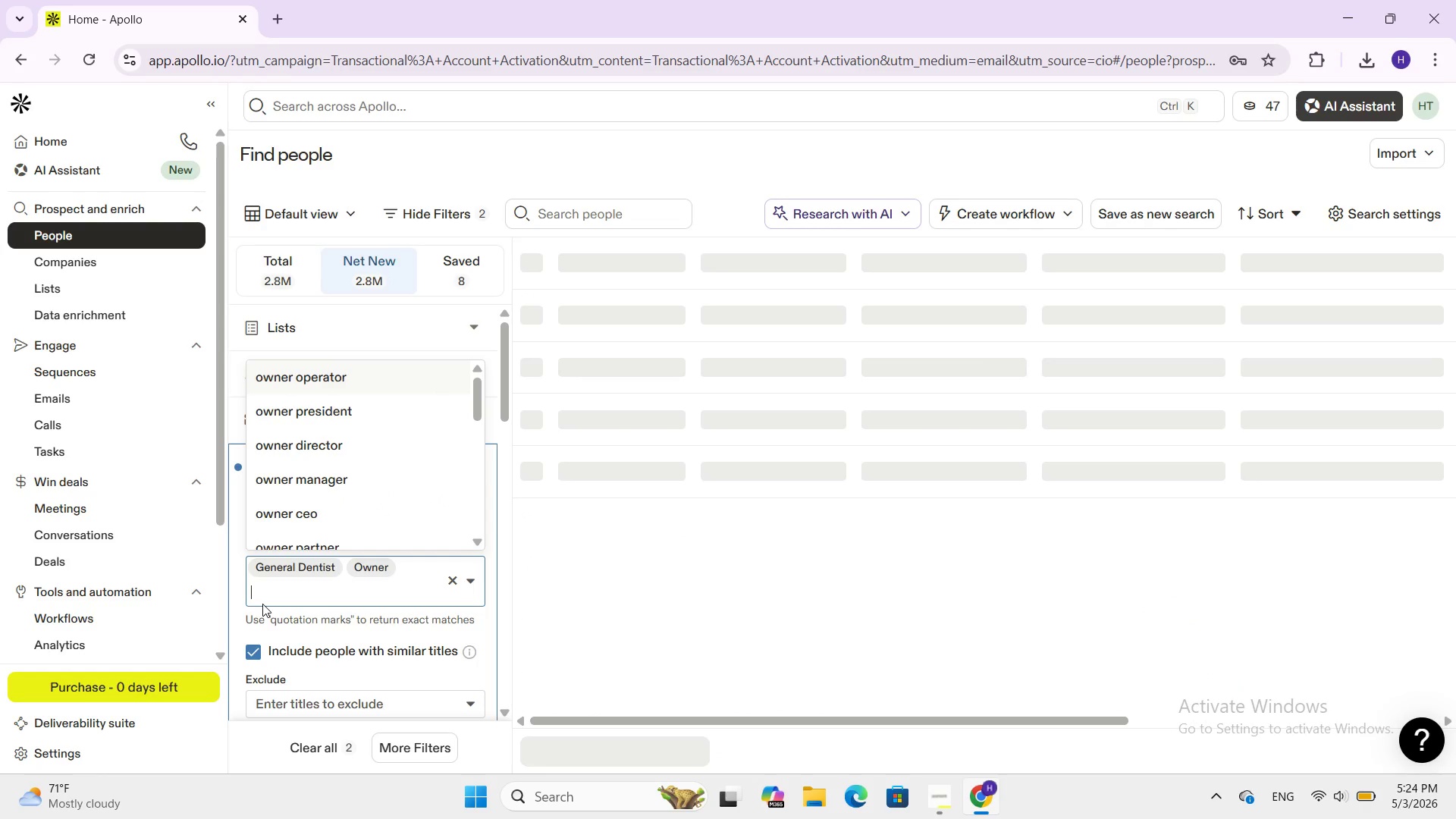 
type(Partner)
 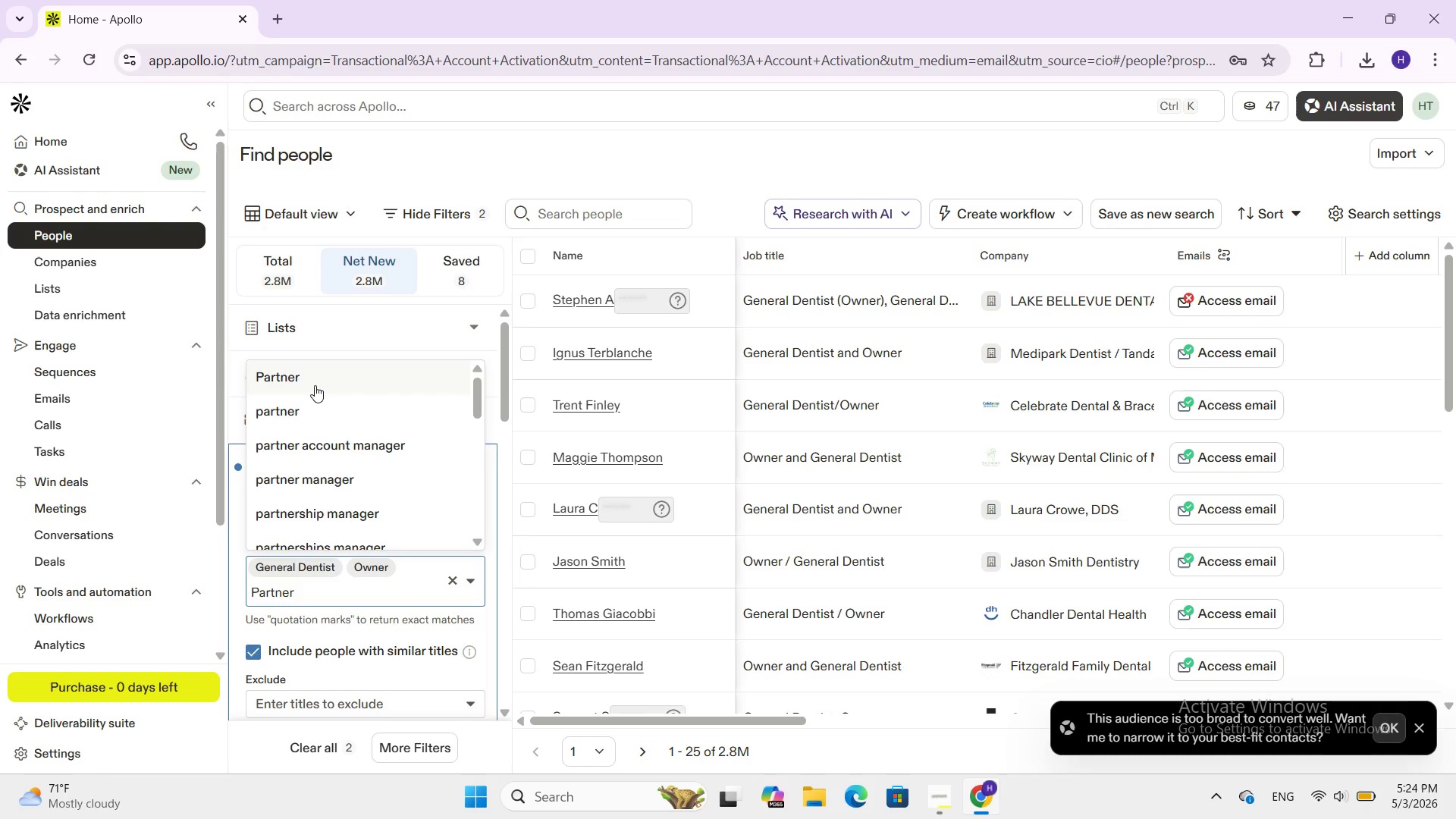 
left_click([303, 374])
 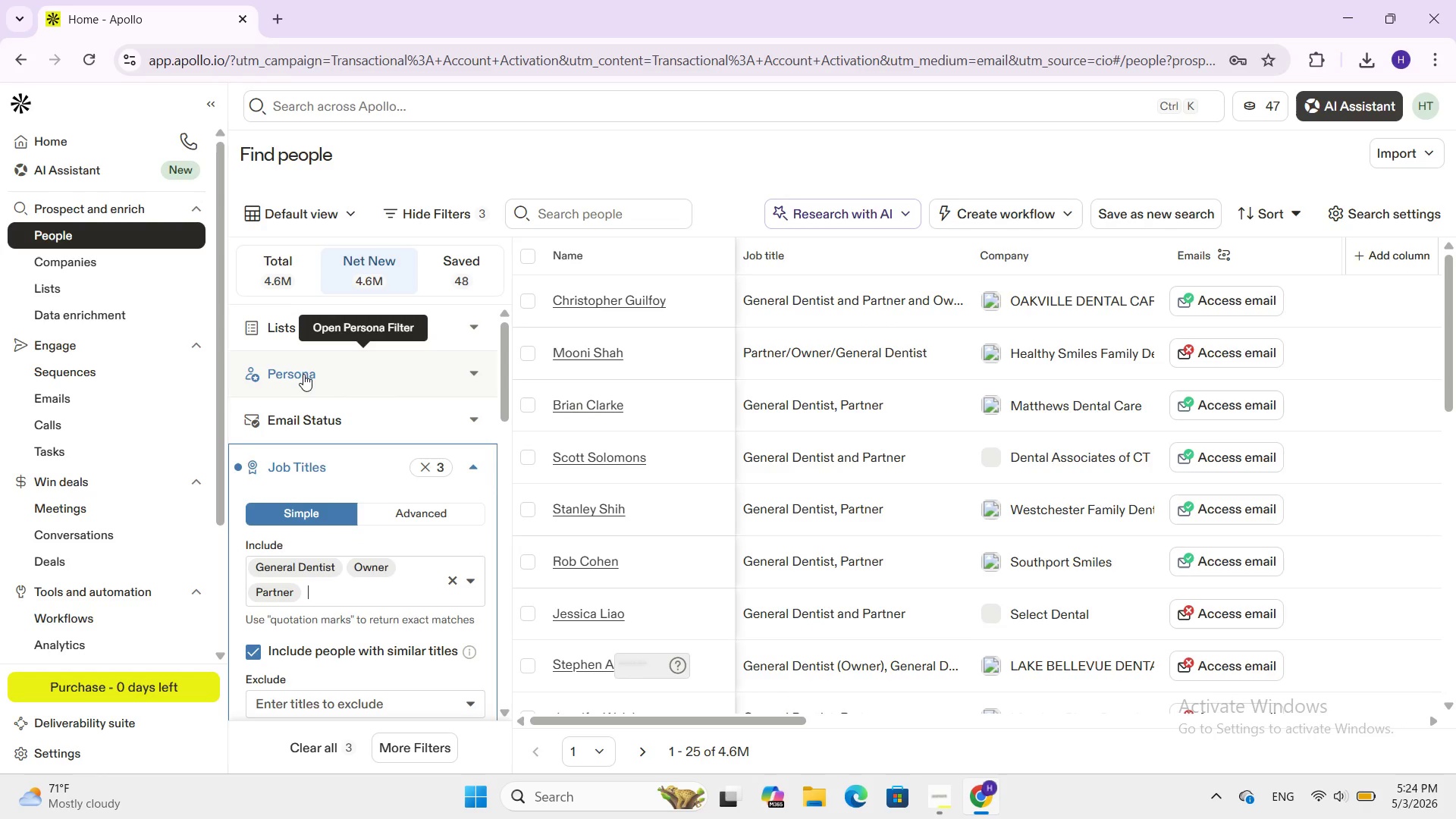 
wait(6.2)
 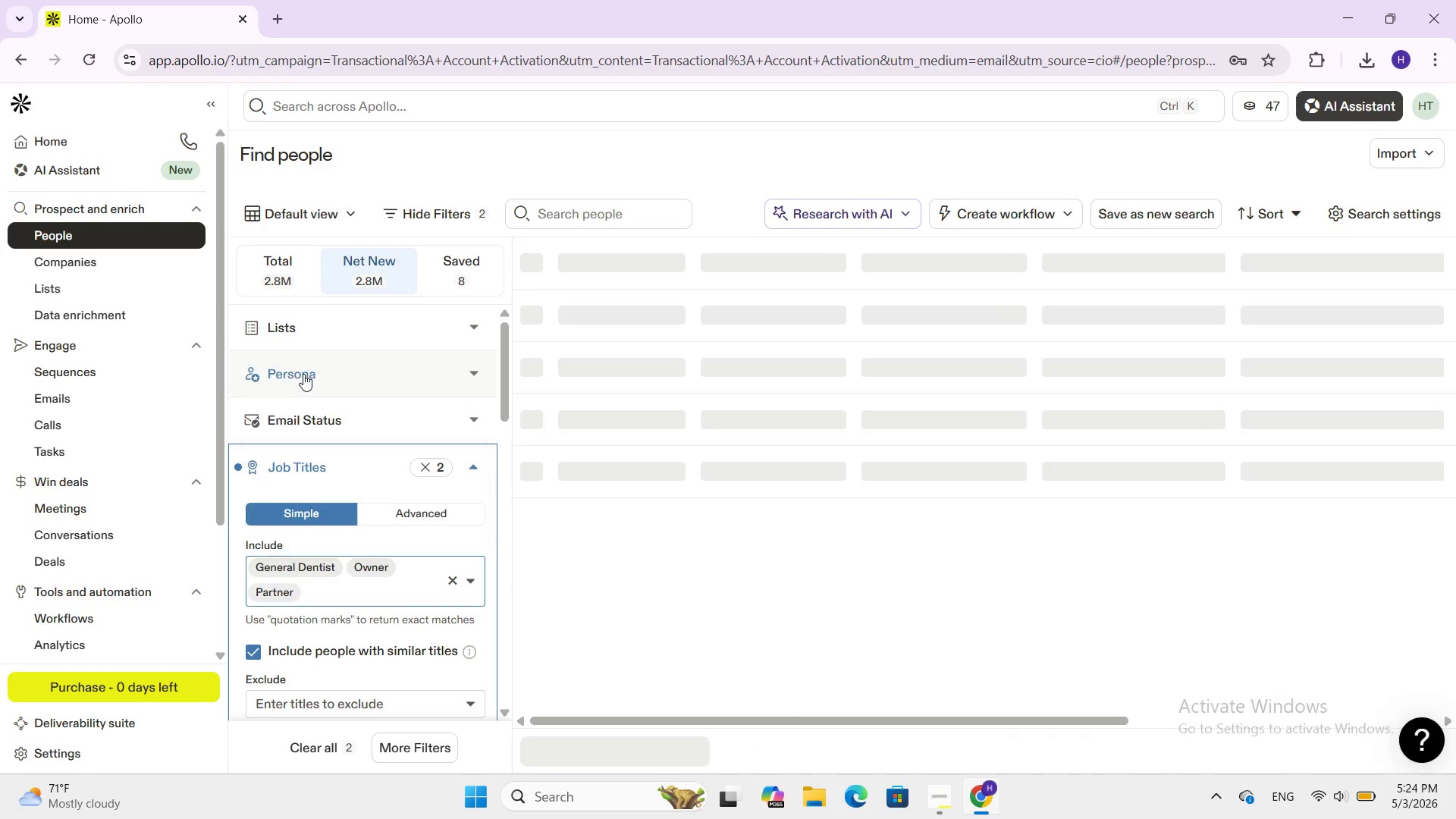 
scroll: coordinate [369, 604], scroll_direction: down, amount: 2.0
 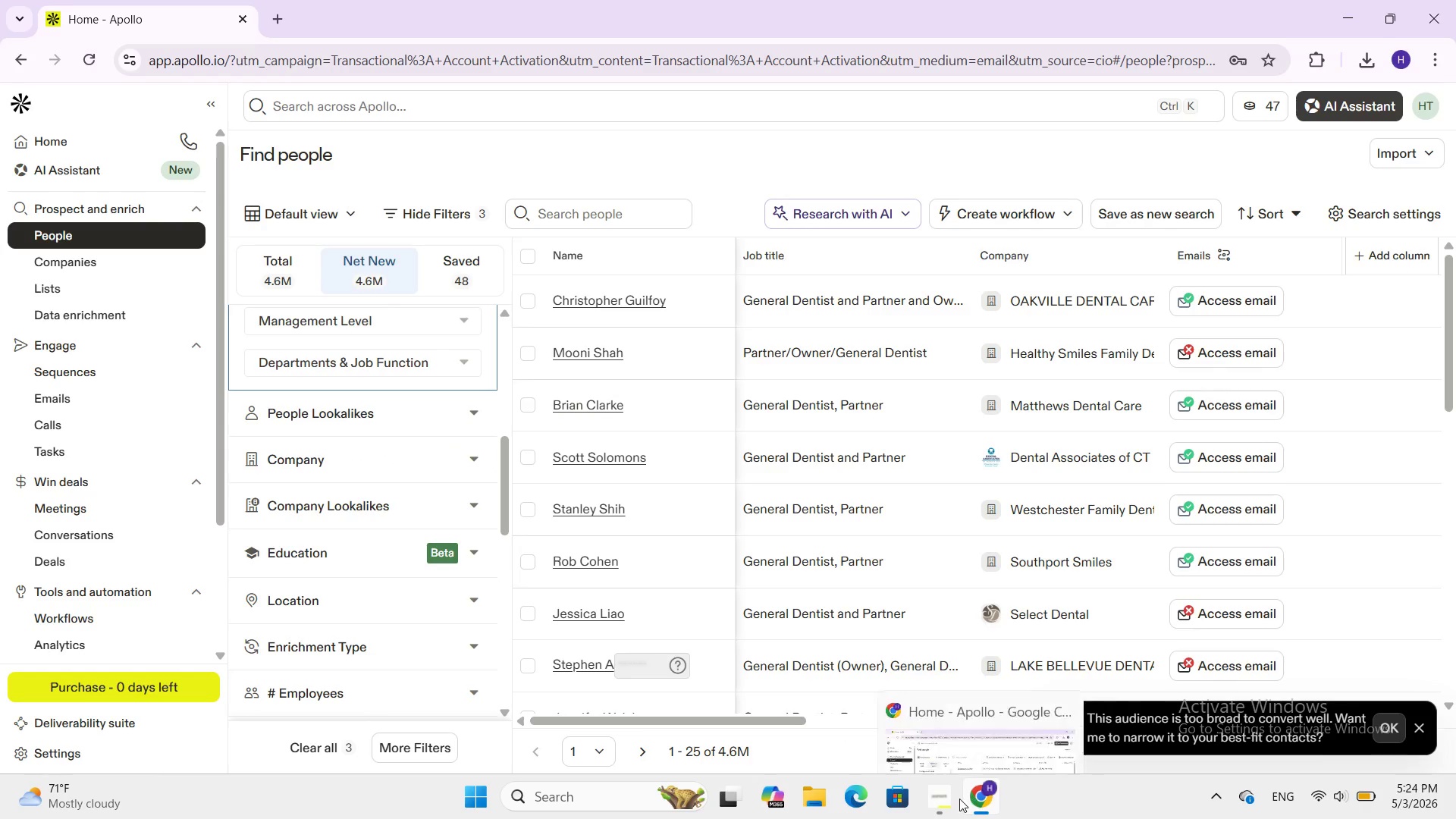 
left_click([946, 799])